 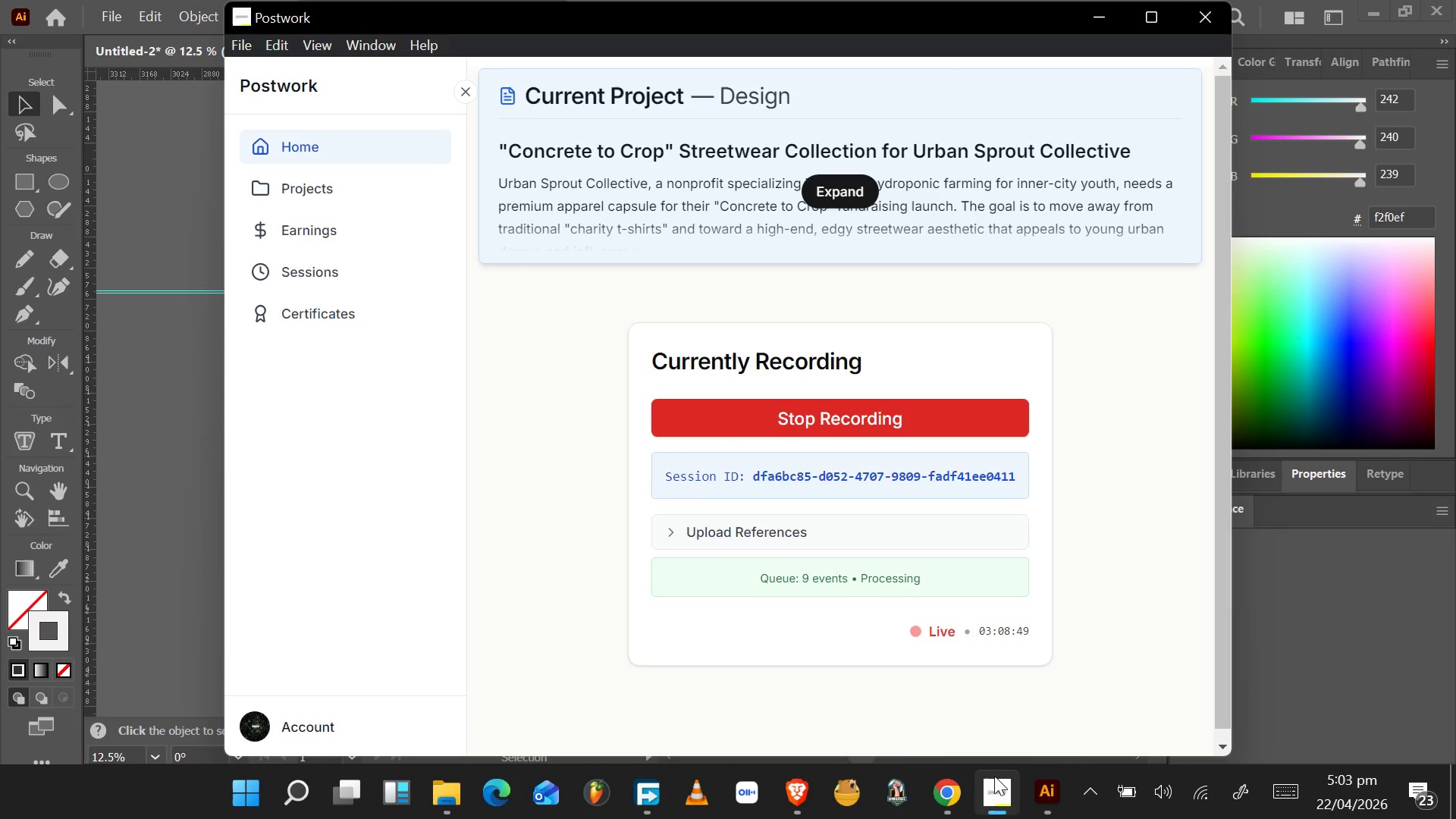 
scroll: coordinate [1006, 483], scroll_direction: none, amount: 0.0
 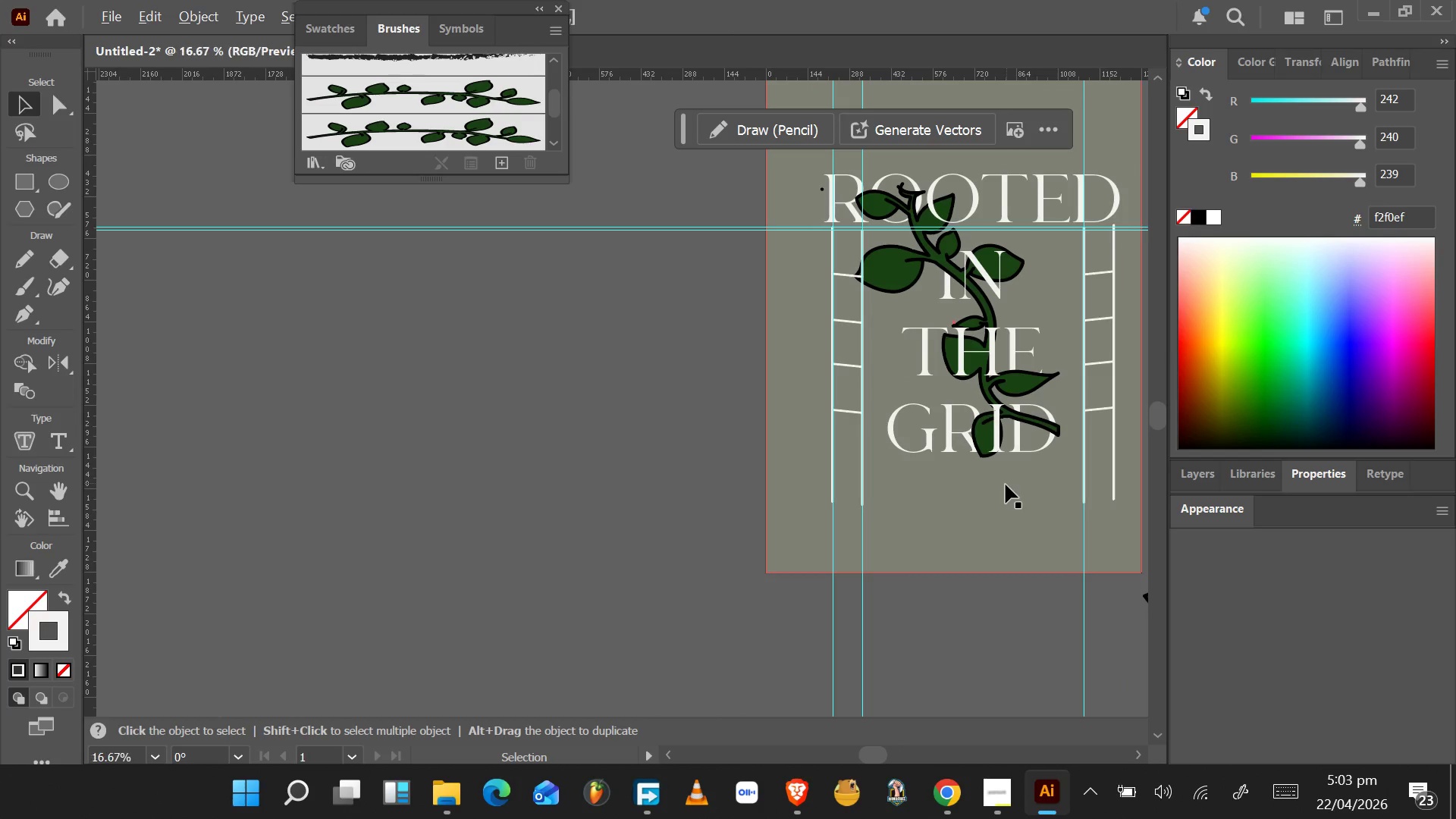 
hold_key(key=AltLeft, duration=0.31)
hold_key(key=AltLeft, duration=0.55)
scroll: coordinate [999, 488], scroll_direction: up, amount: 8.0
 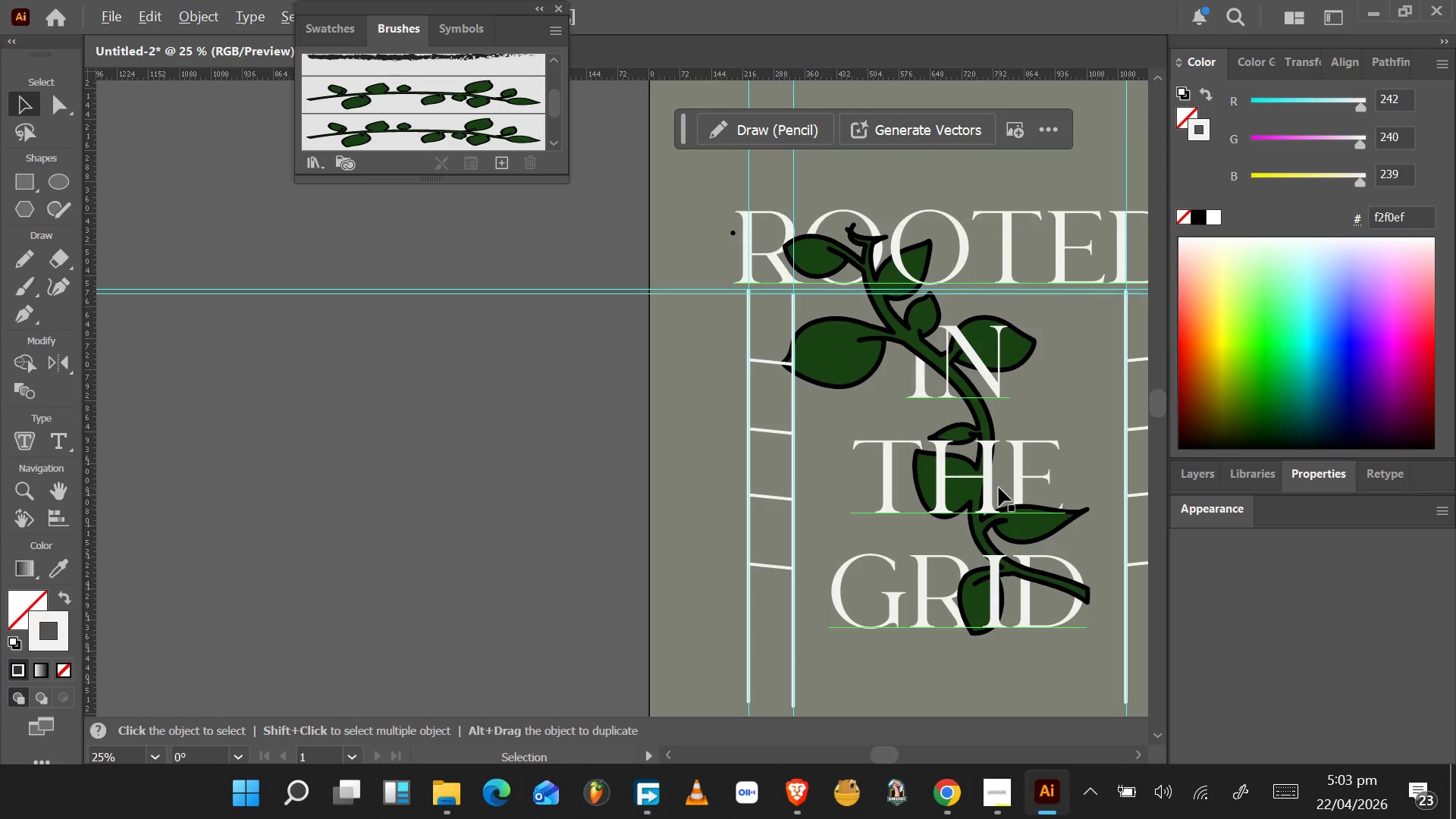 
left_click([789, 795])
 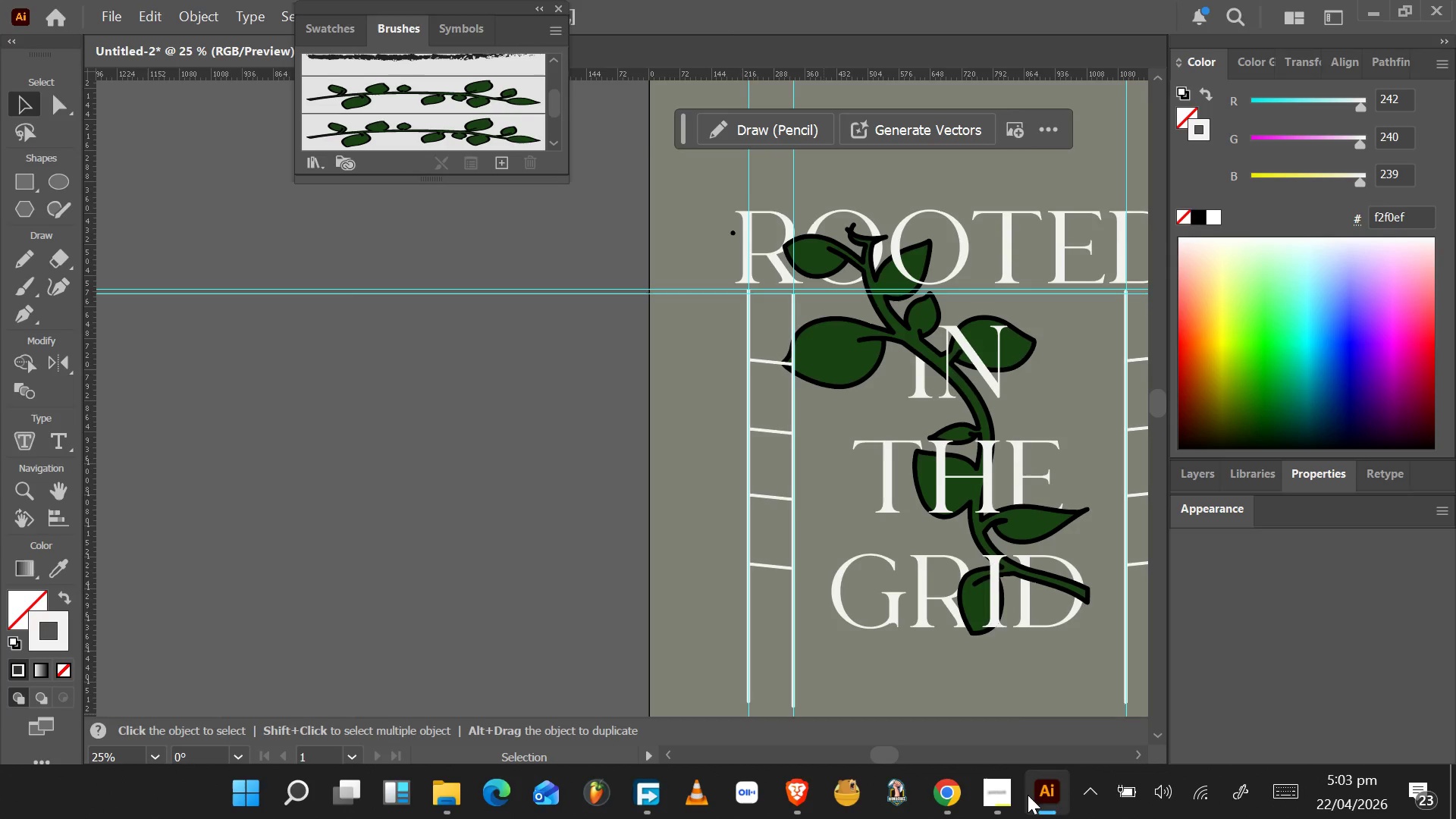 
hold_key(key=AltLeft, duration=0.95)
scroll: coordinate [966, 581], scroll_direction: down, amount: 2.0
 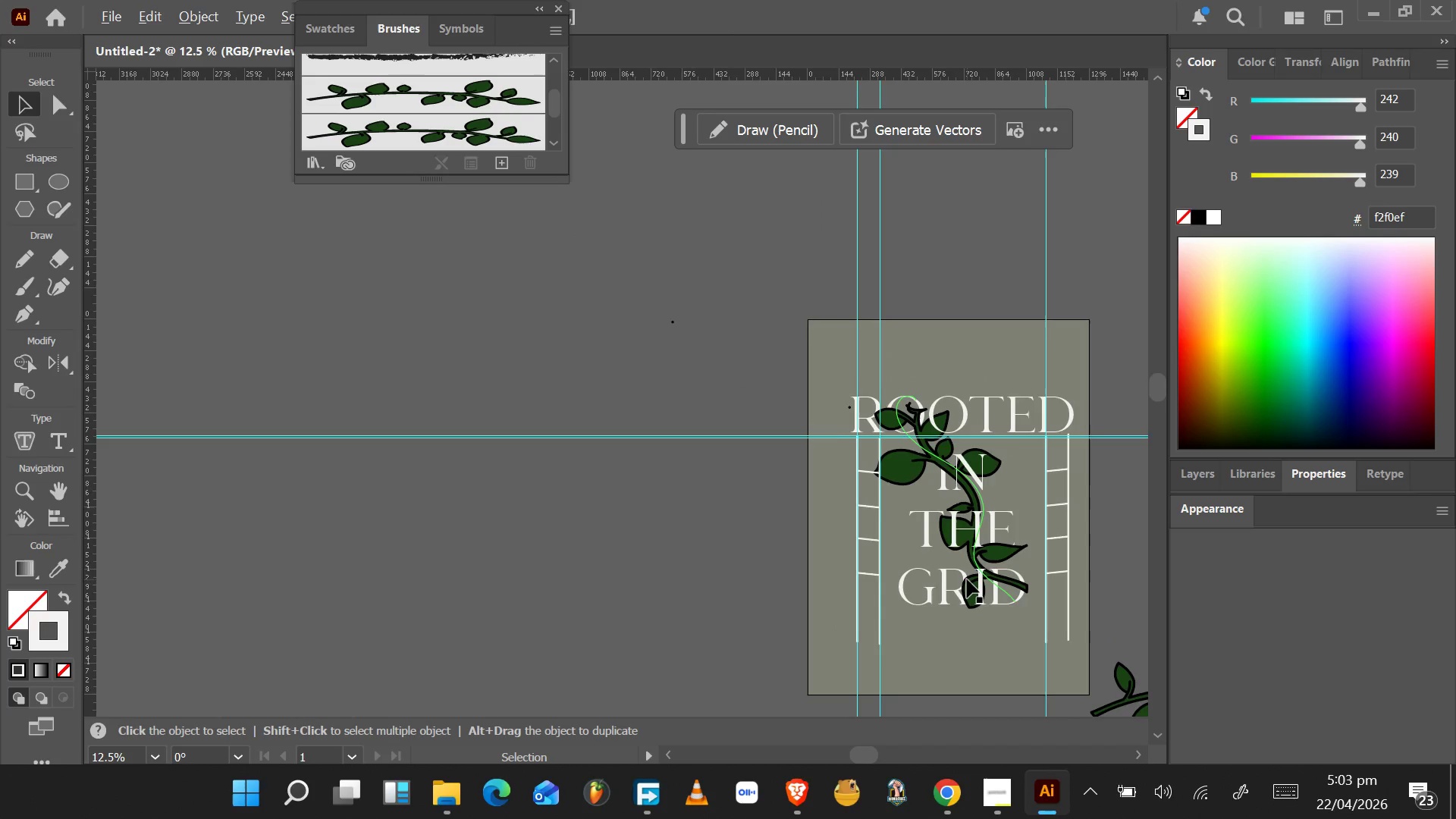 
scroll: coordinate [967, 579], scroll_direction: up, amount: 1.0
 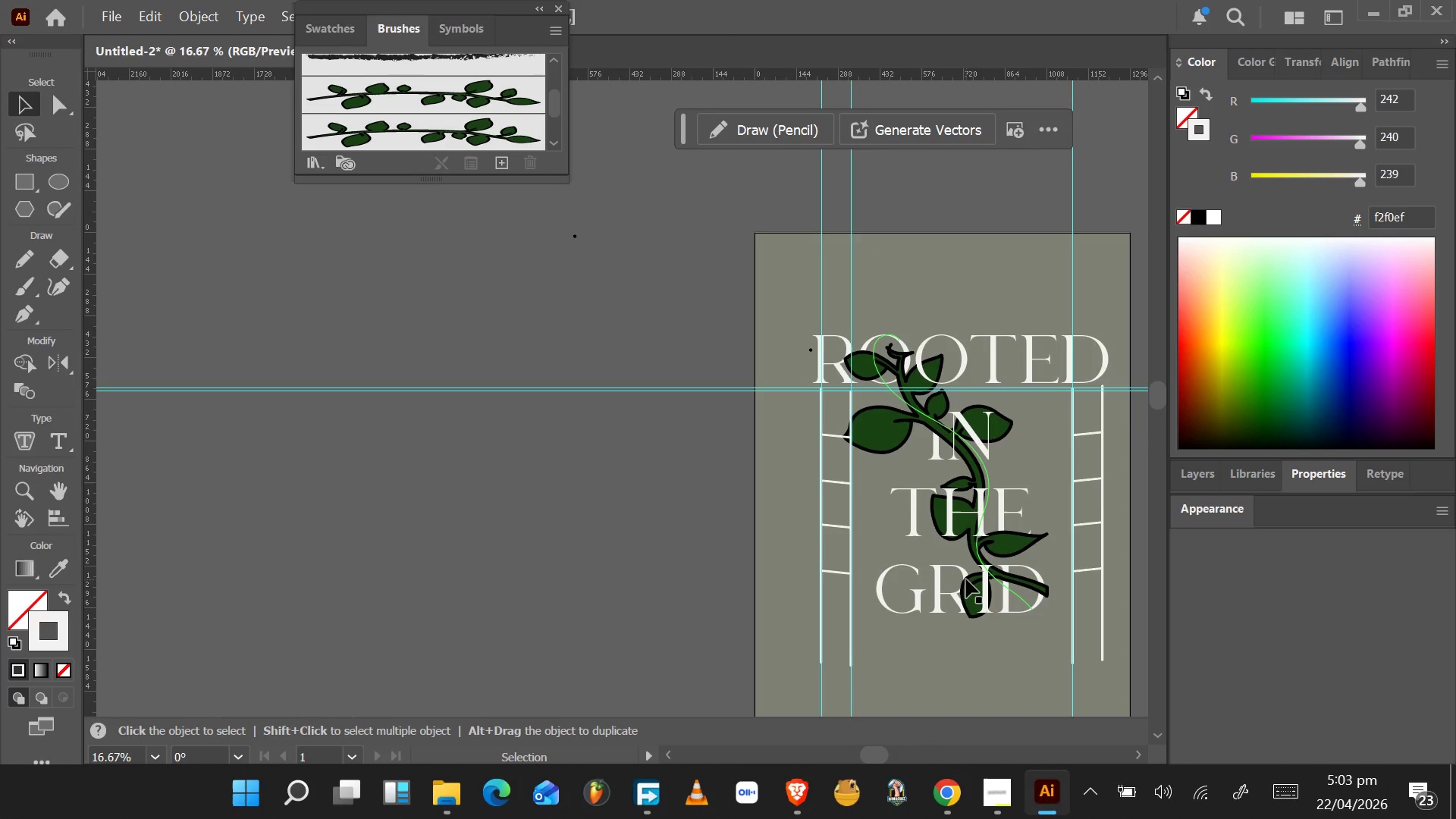 
hold_key(key=ControlLeft, duration=0.89)
scroll: coordinate [965, 580], scroll_direction: down, amount: 2.0
 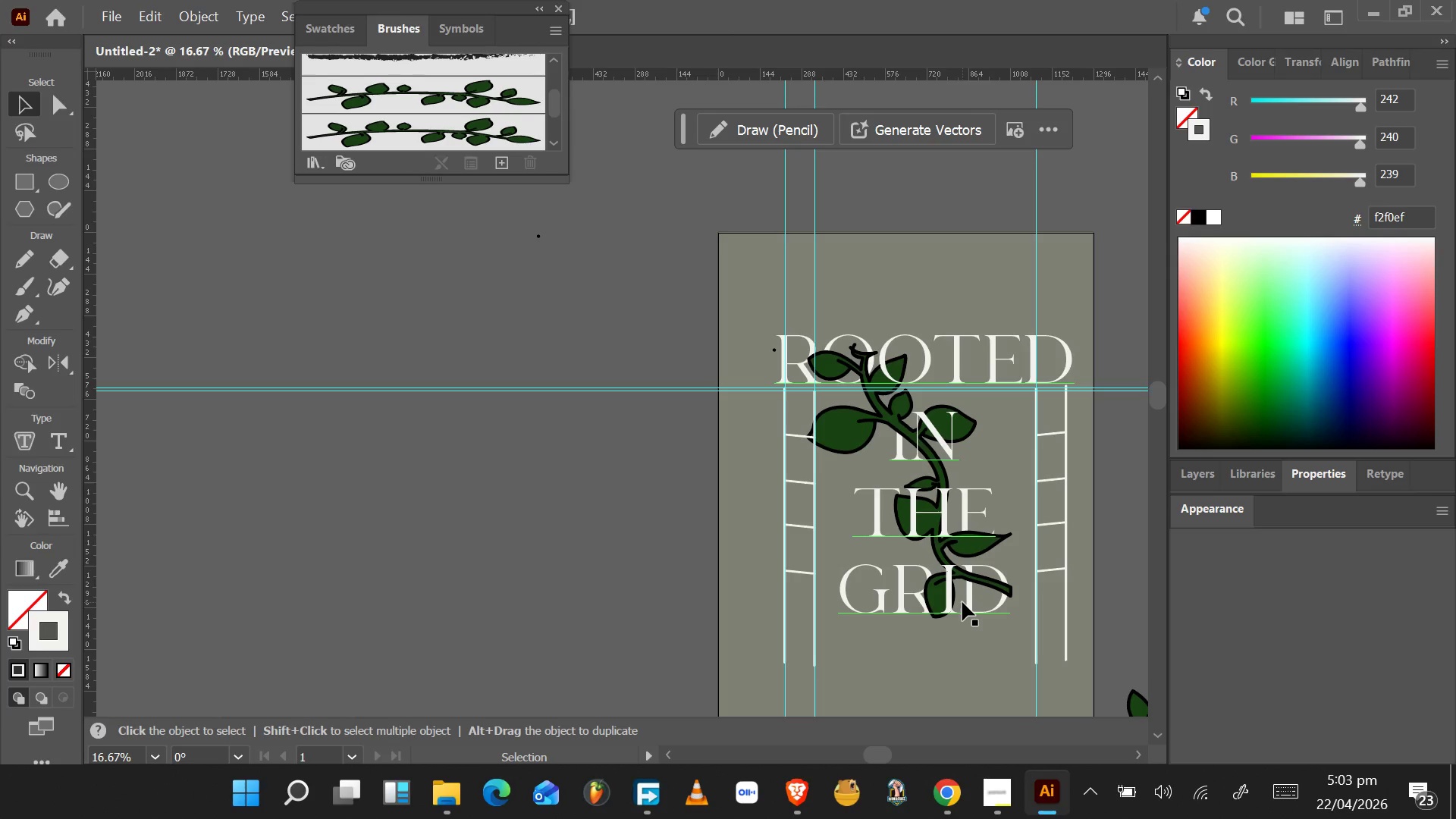 
wait(21.06)
 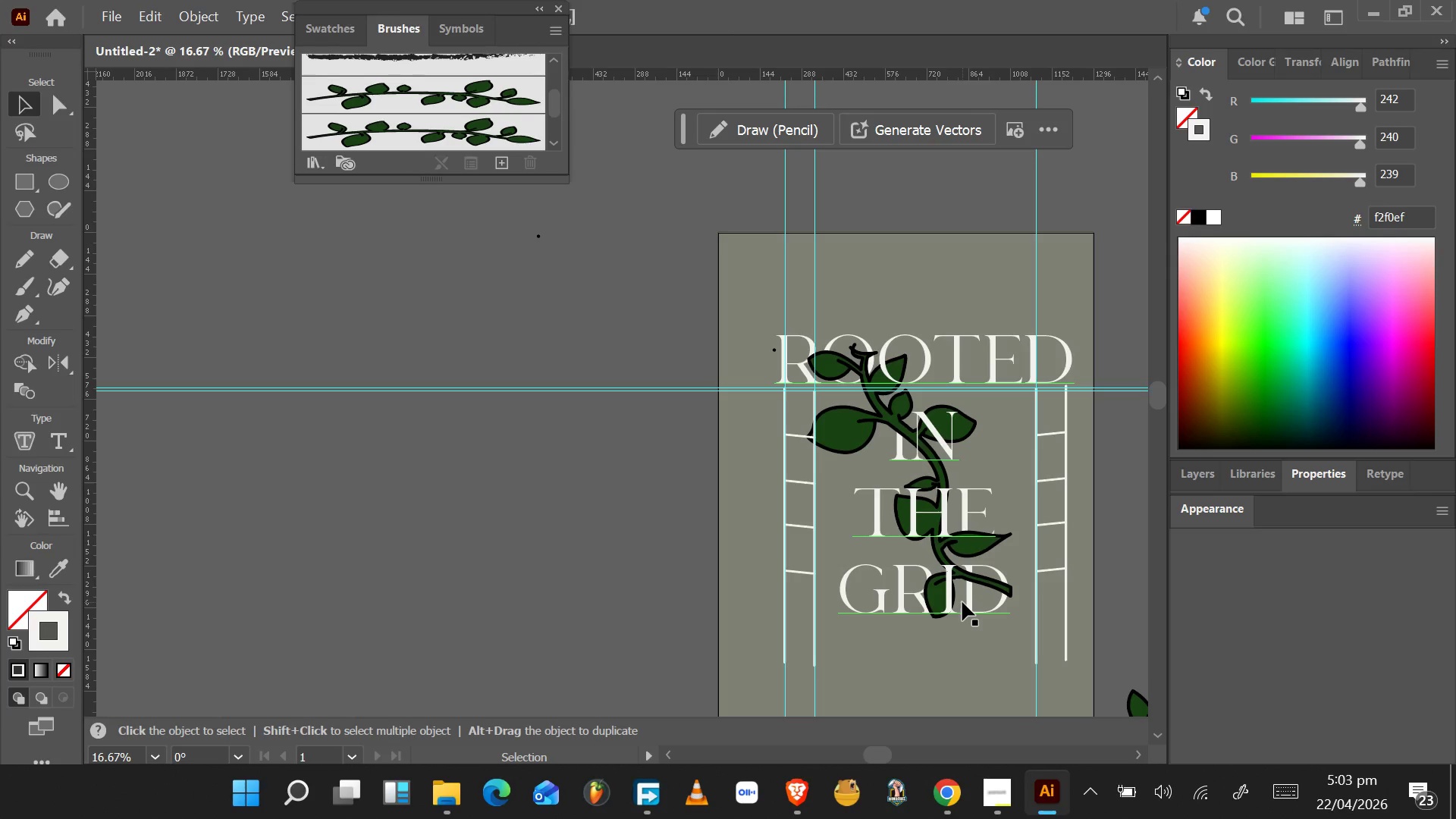 
mouse_move([943, 485])
 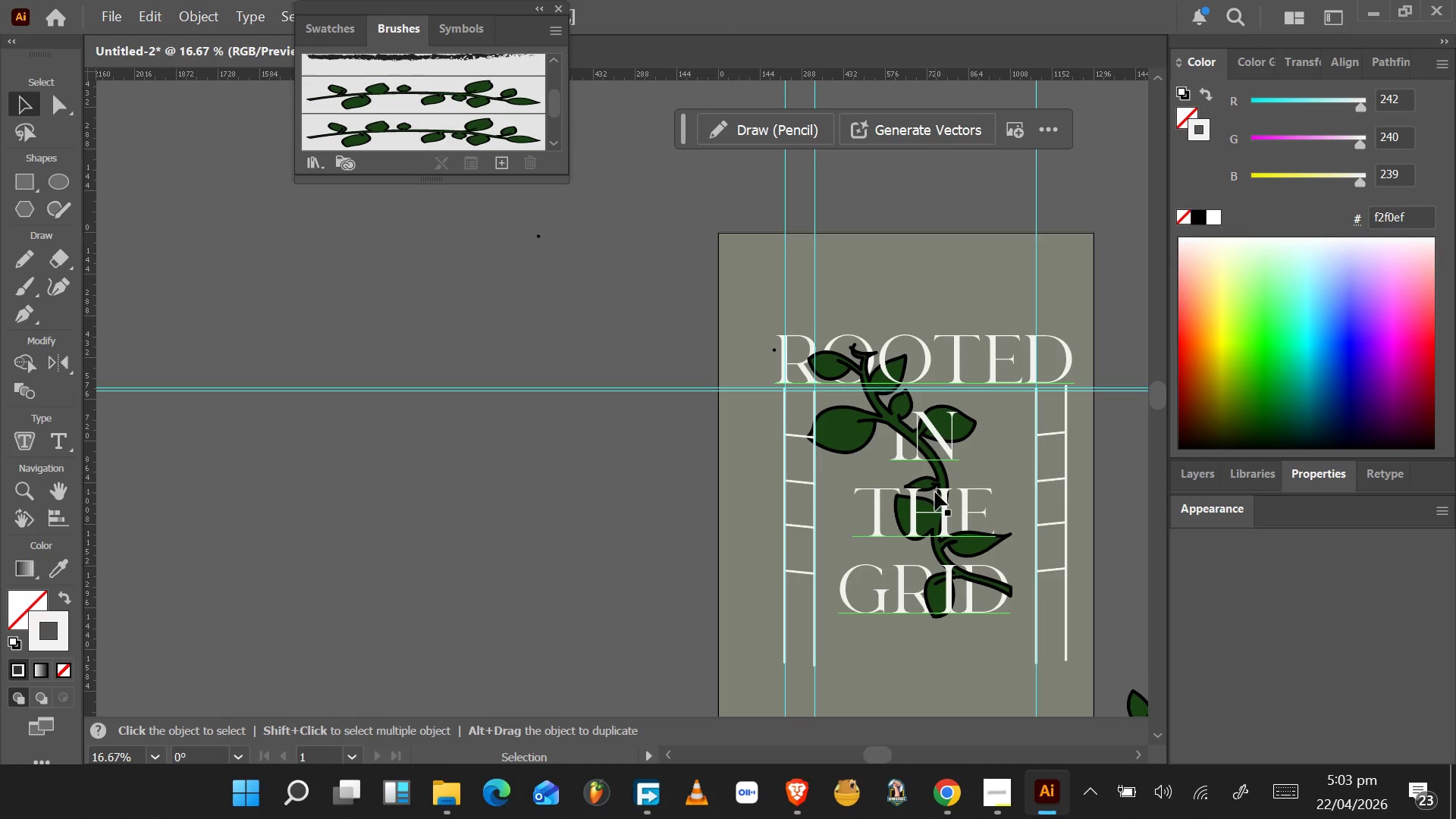 
wait(16.11)
 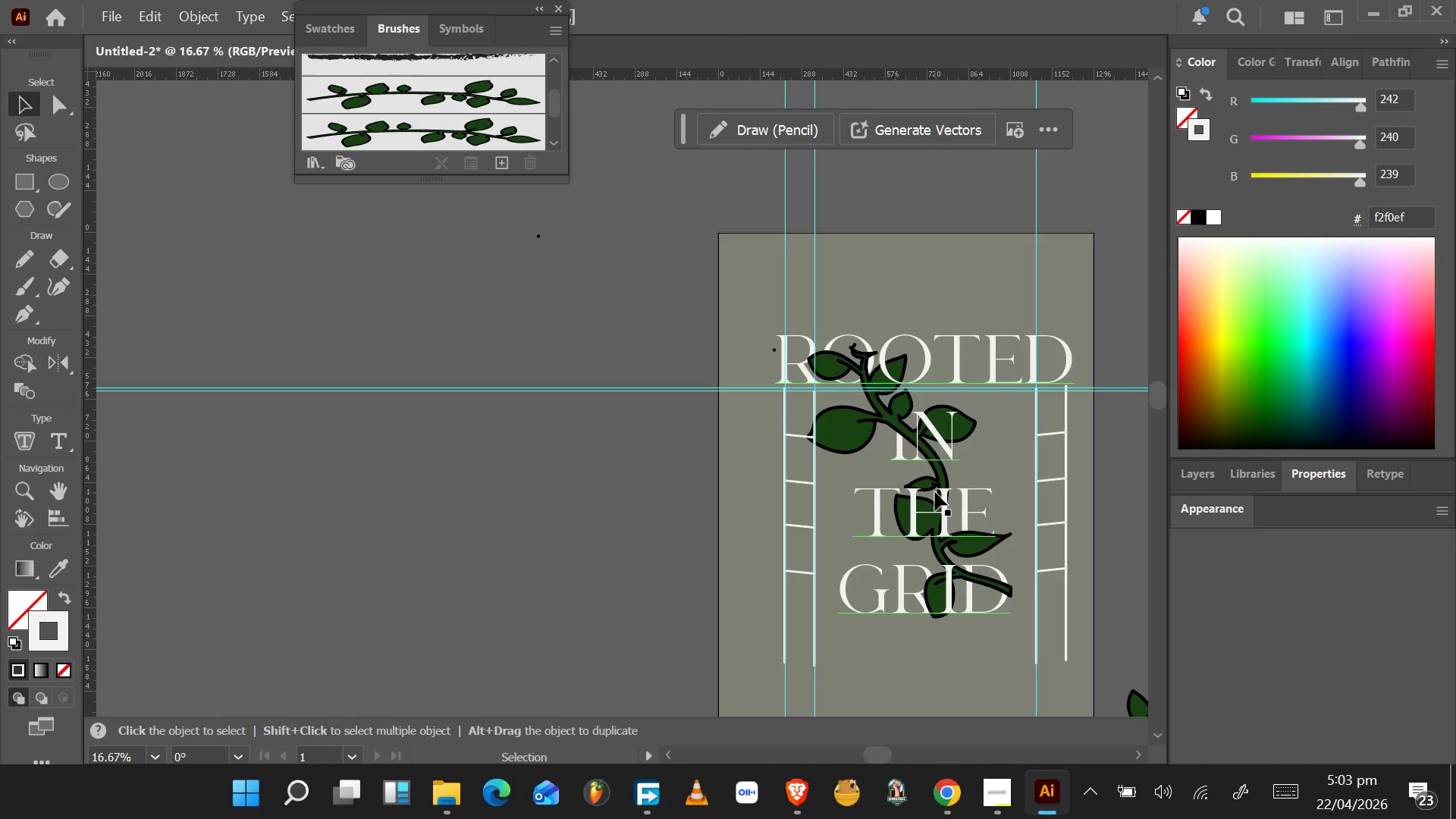 
left_click([804, 438])
 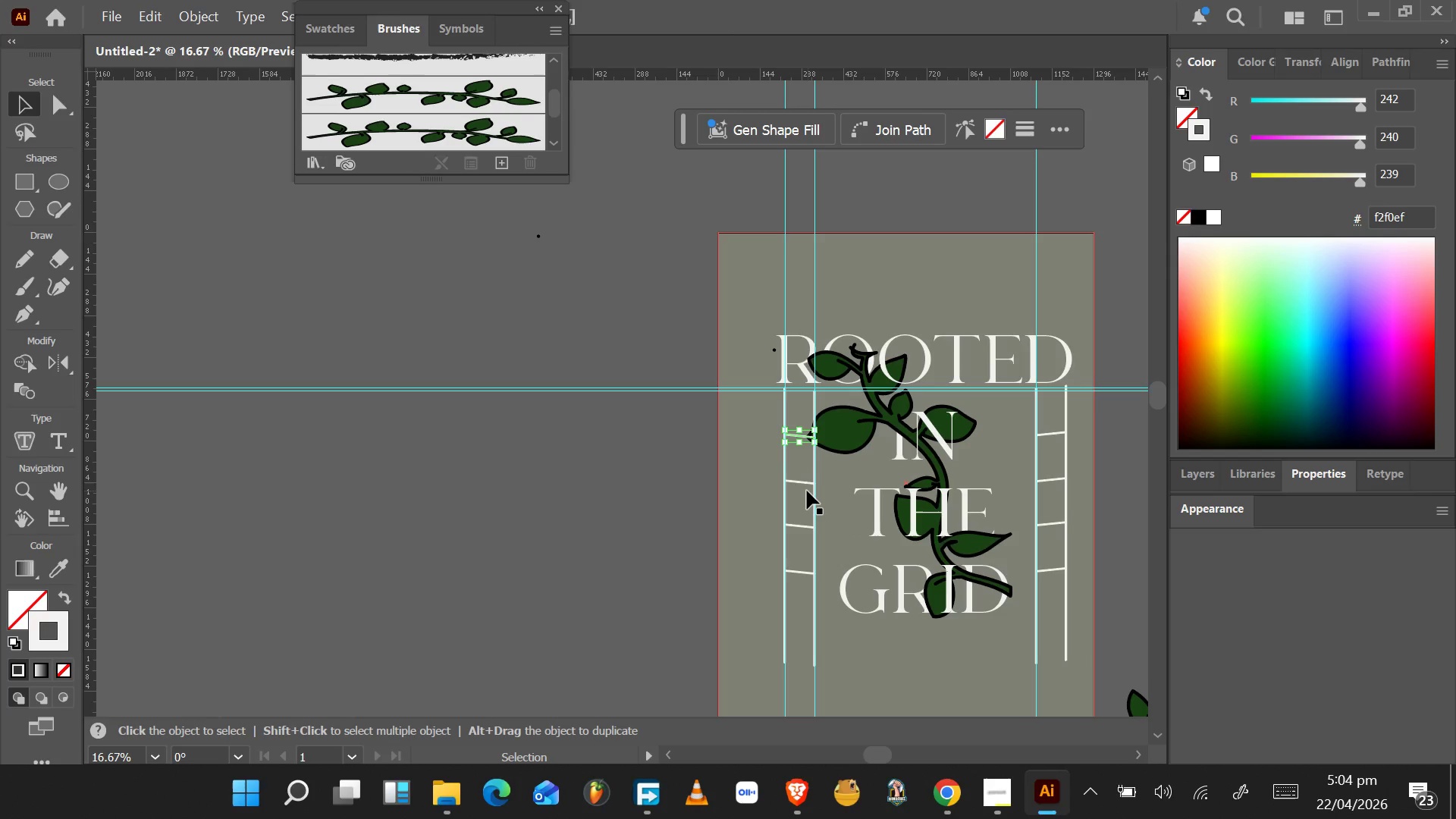 
hold_key(key=ShiftLeft, duration=1.5)
left_click([802, 485])
 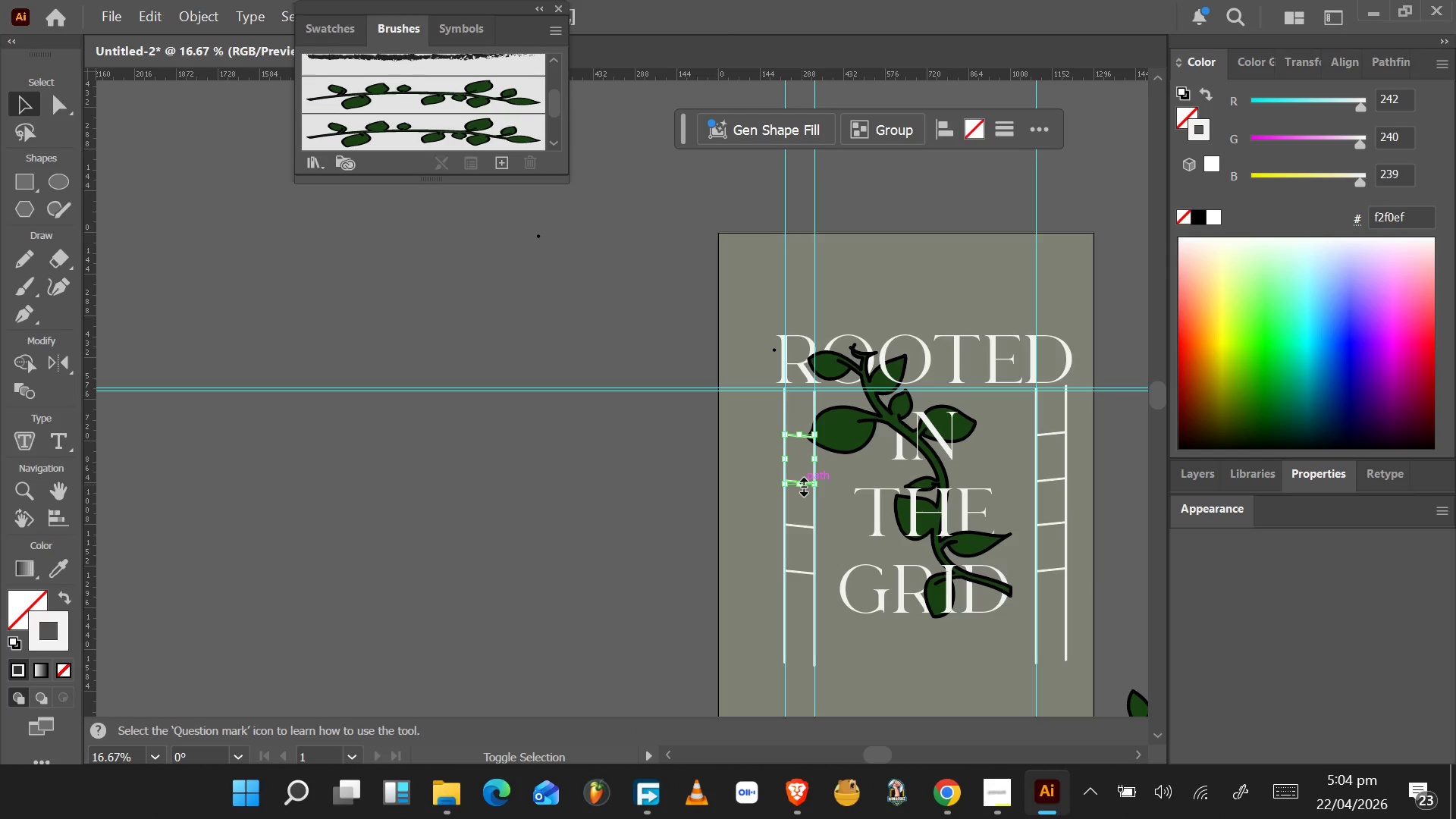 
hold_key(key=ShiftLeft, duration=1.53)
left_click([802, 527])
 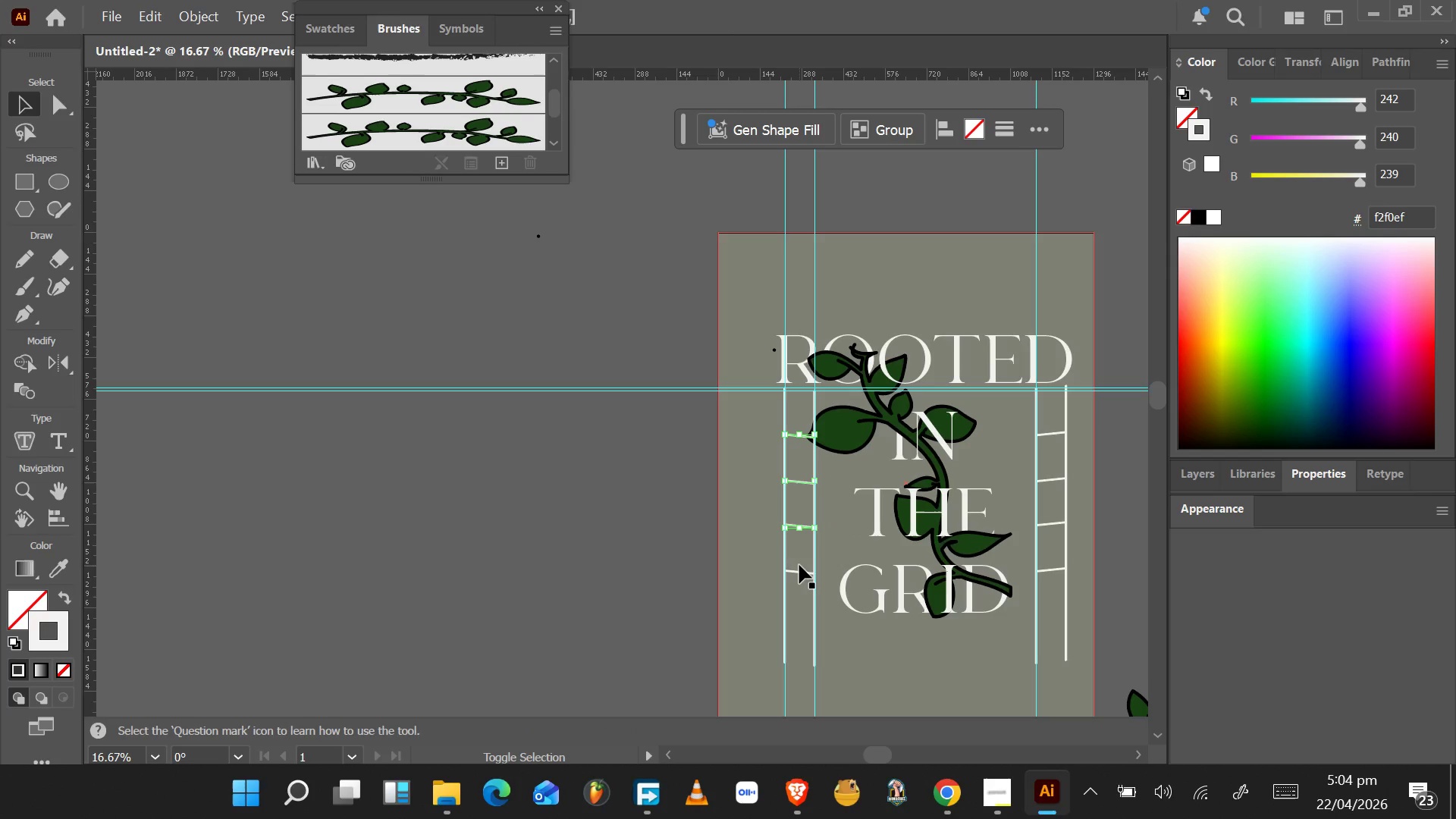 
hold_key(key=ShiftLeft, duration=1.53)
left_click([798, 571])
 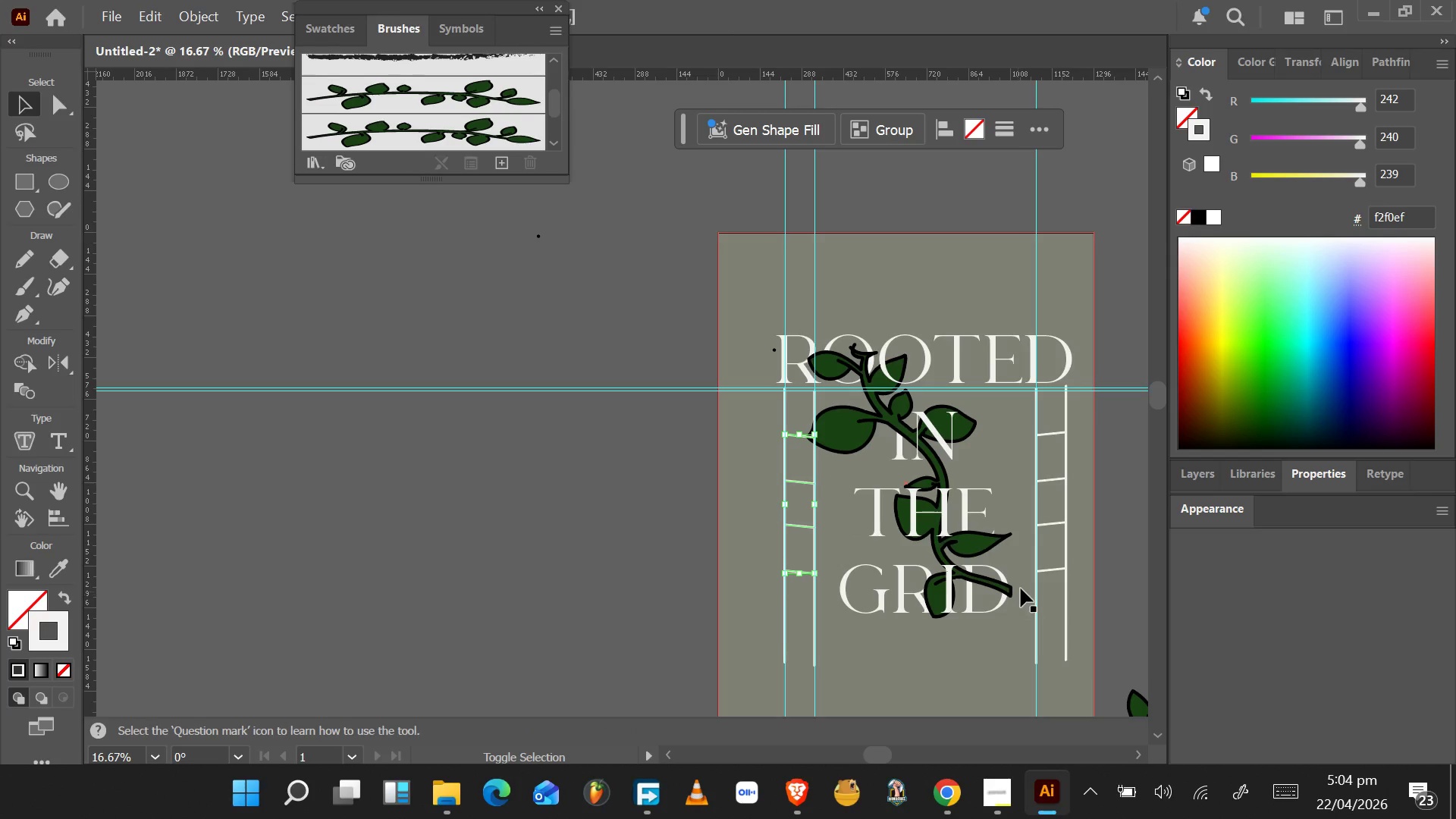 
hold_key(key=ShiftLeft, duration=1.11)
left_click([1046, 572])
 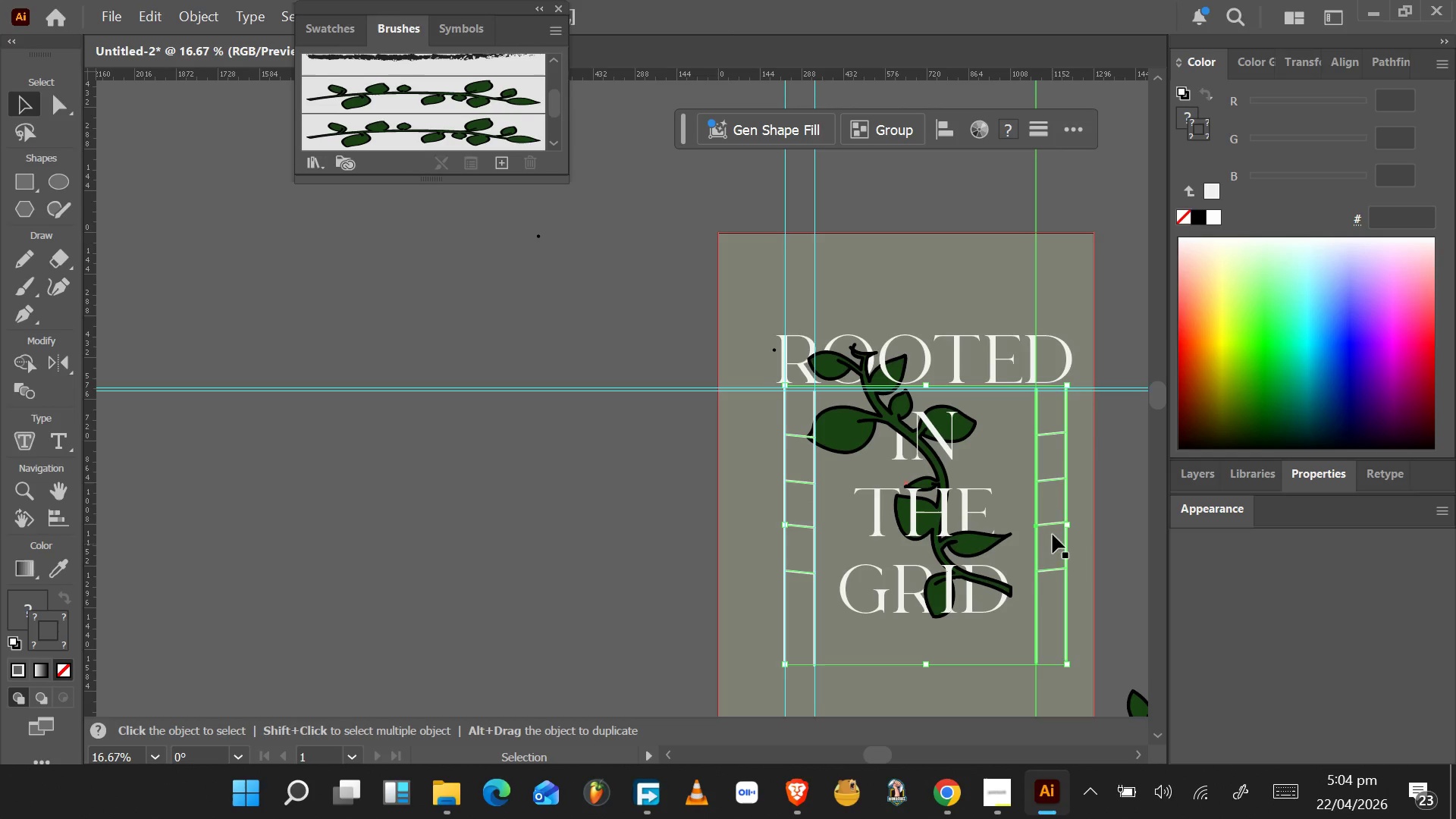 
hold_key(key=ShiftLeft, duration=1.5)
left_click([1050, 525])
 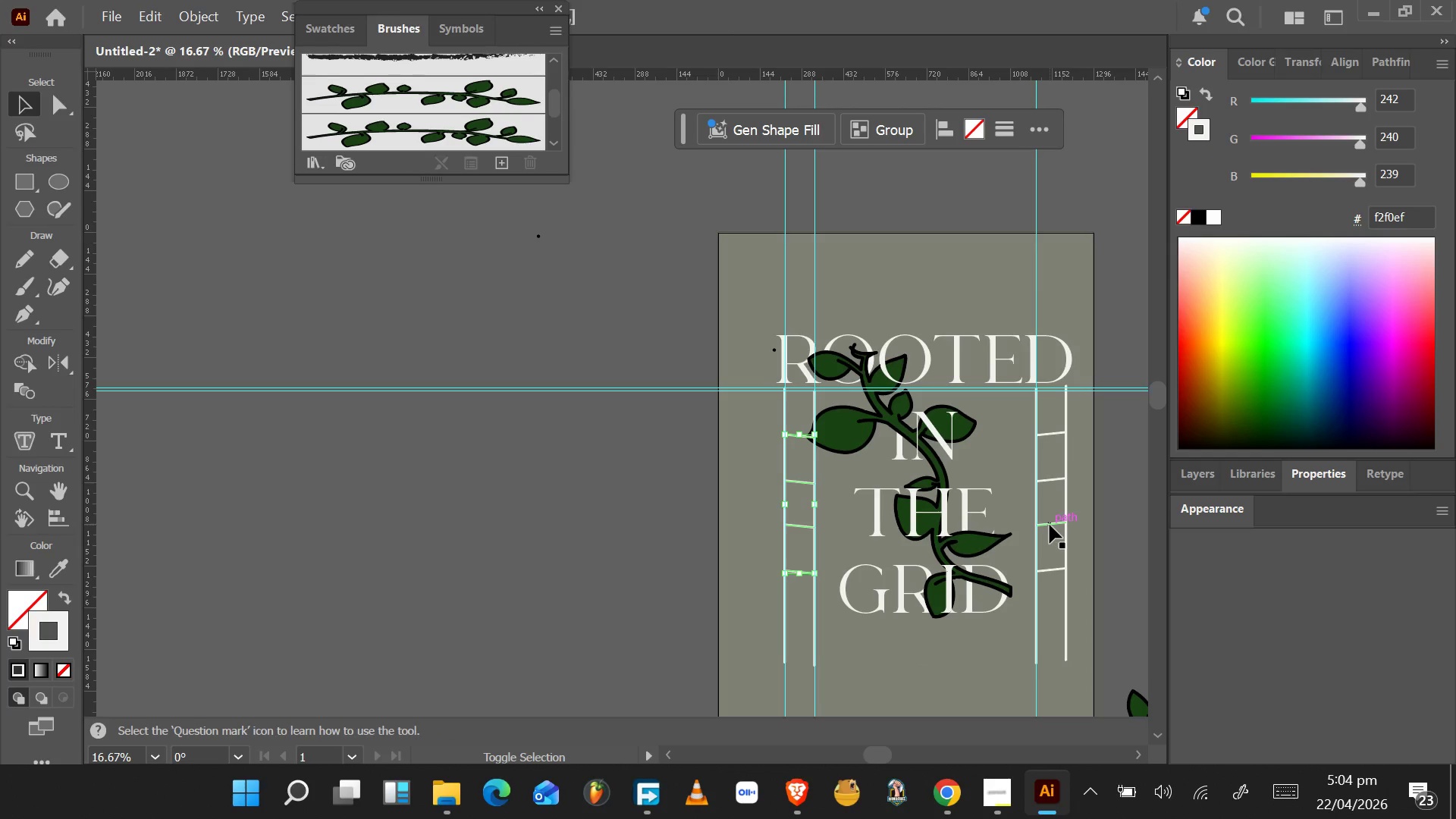 
hold_key(key=ShiftLeft, duration=1.53)
 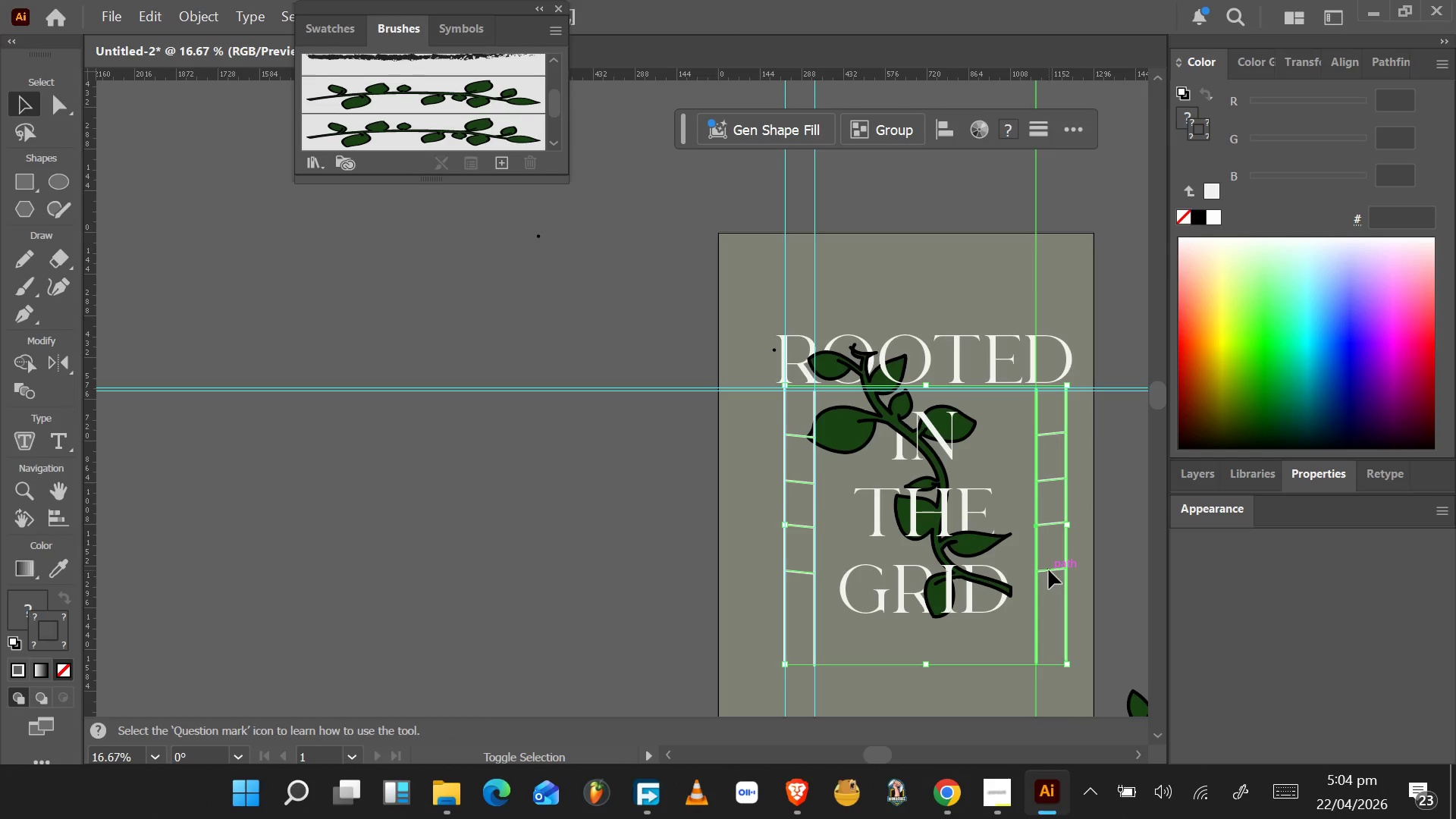 
hold_key(key=ShiftLeft, duration=1.53)
left_click([1049, 570])
 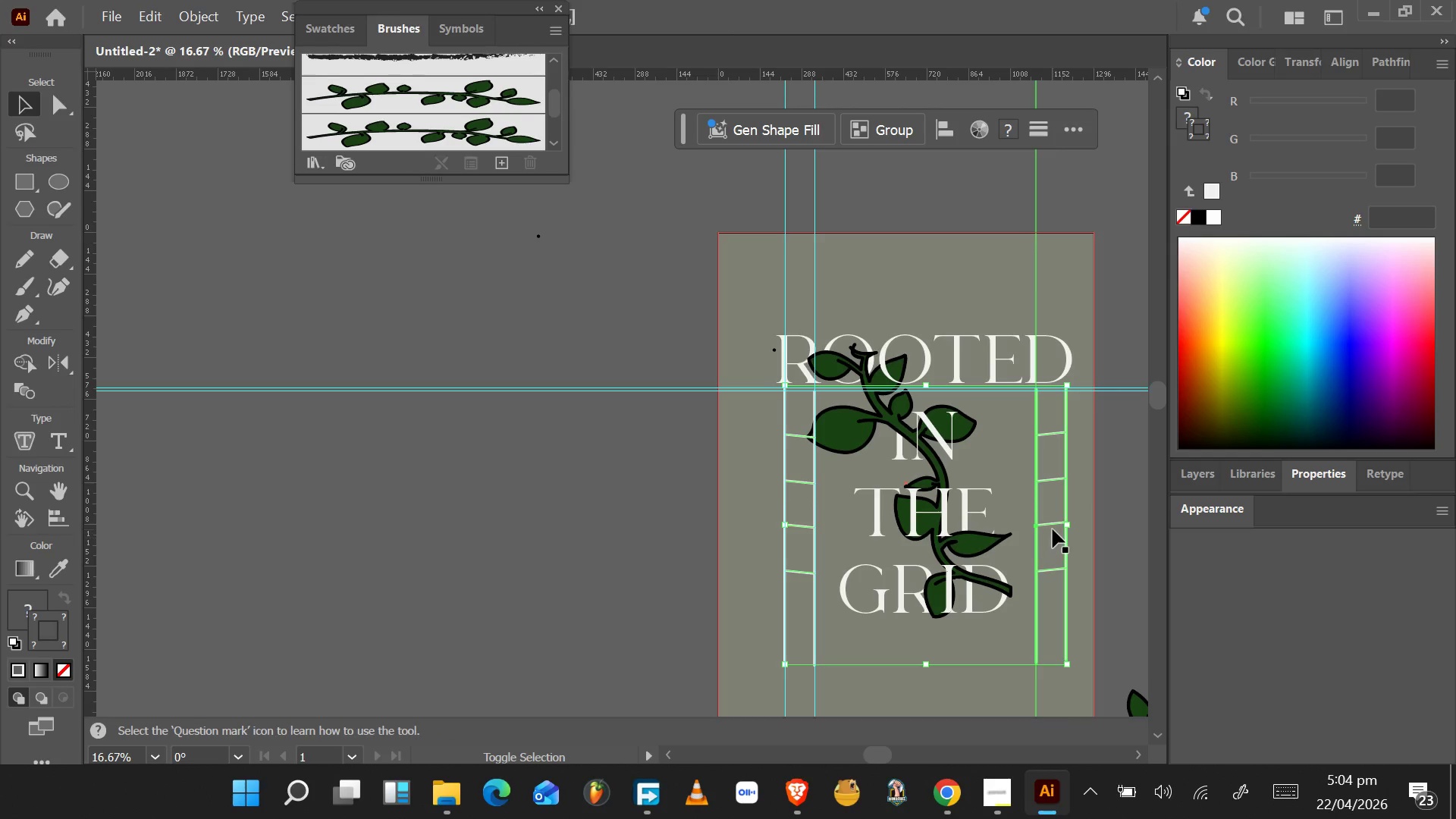 
hold_key(key=ShiftLeft, duration=1.3)
left_click([1053, 522])
 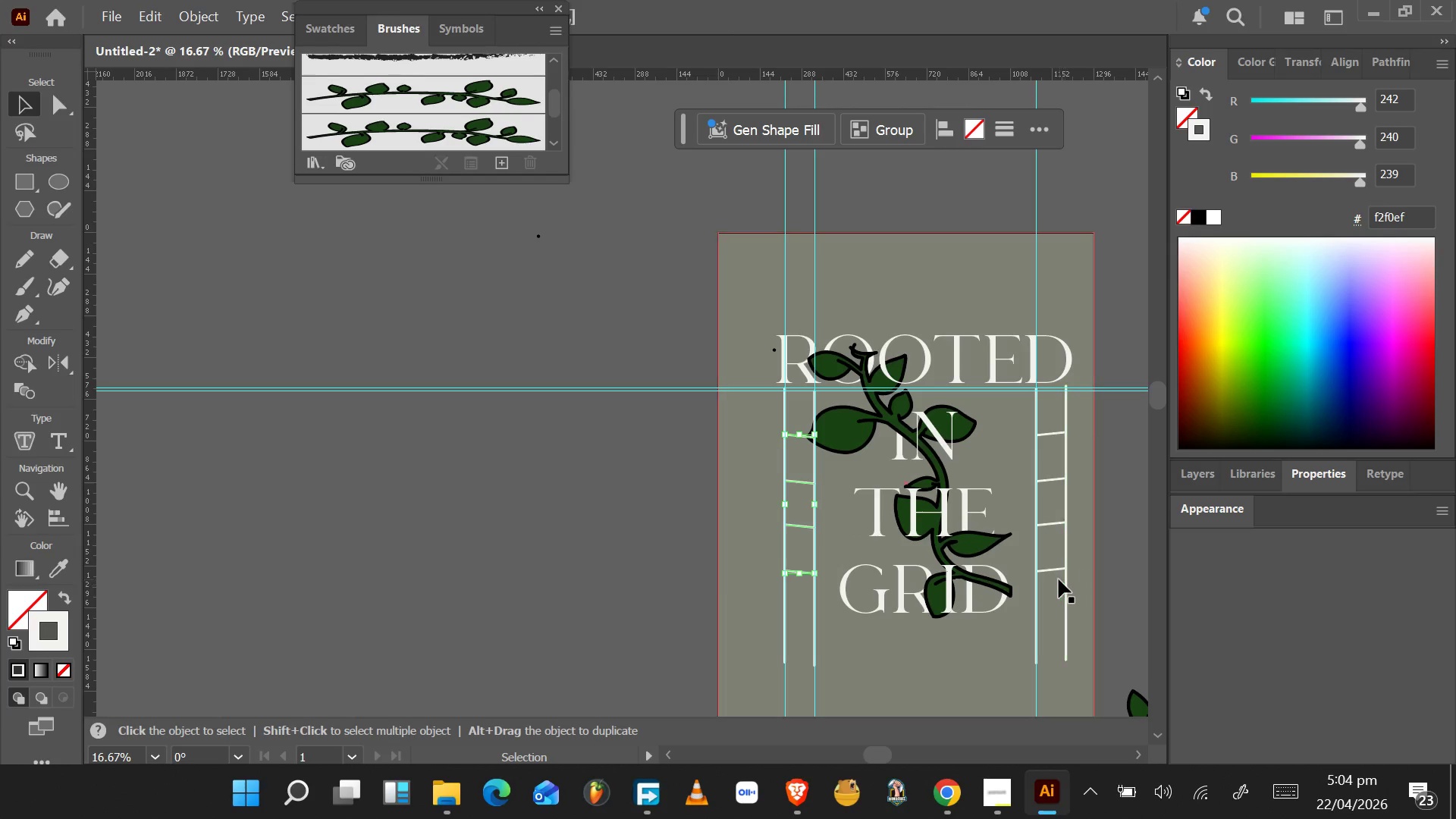 
wait(5.31)
 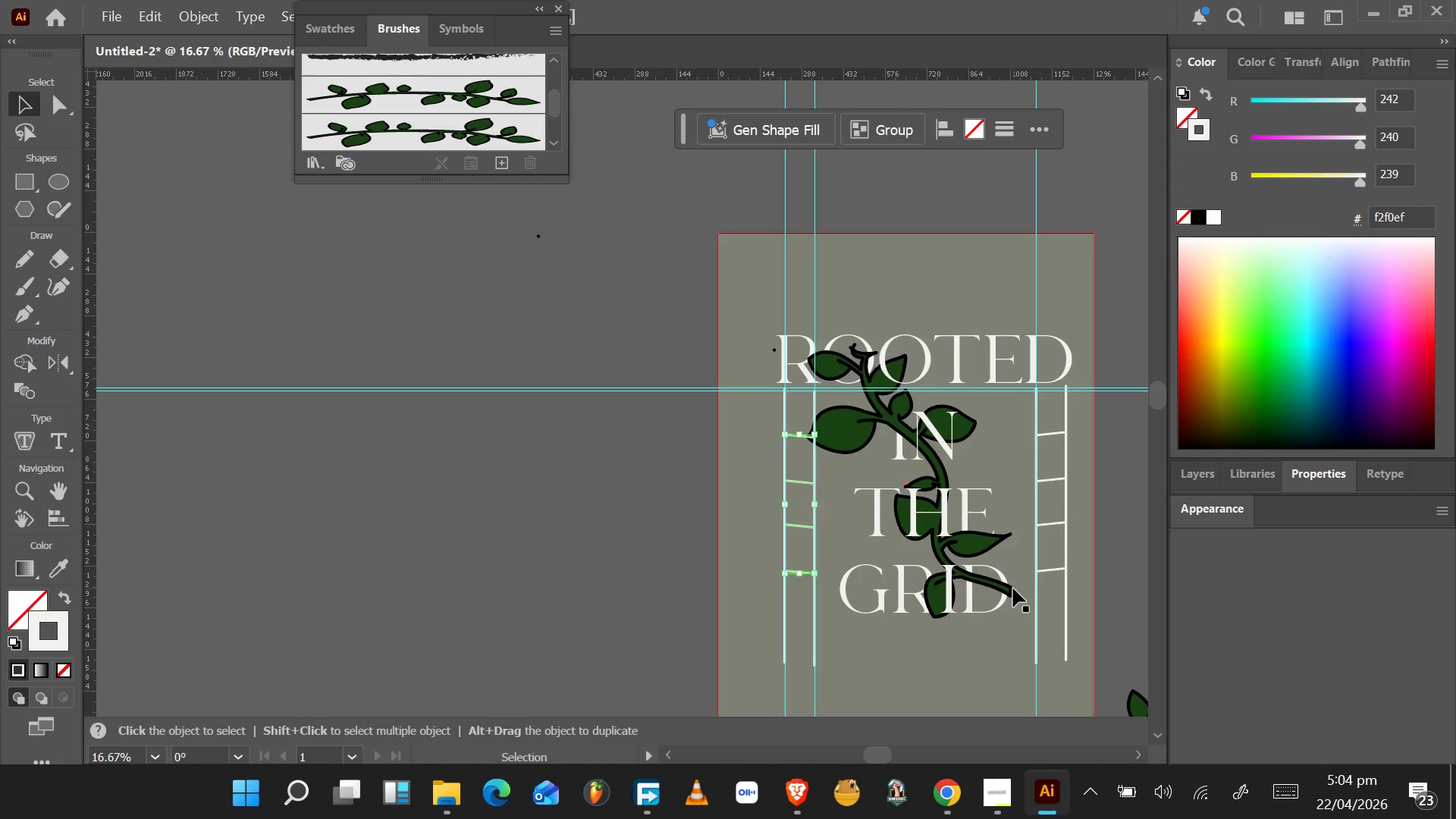 
left_click([1060, 572])
 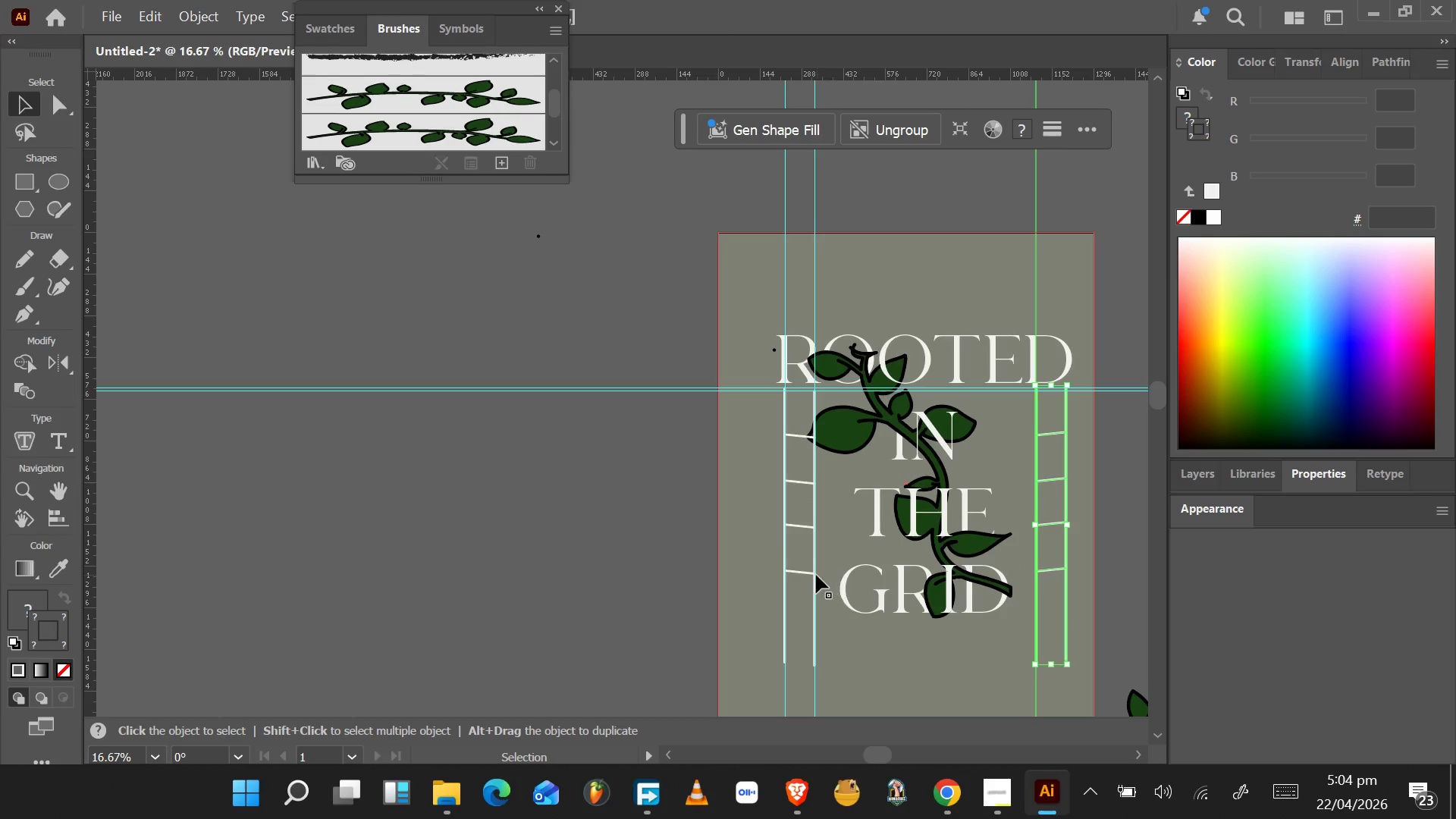 
left_click([802, 572])
 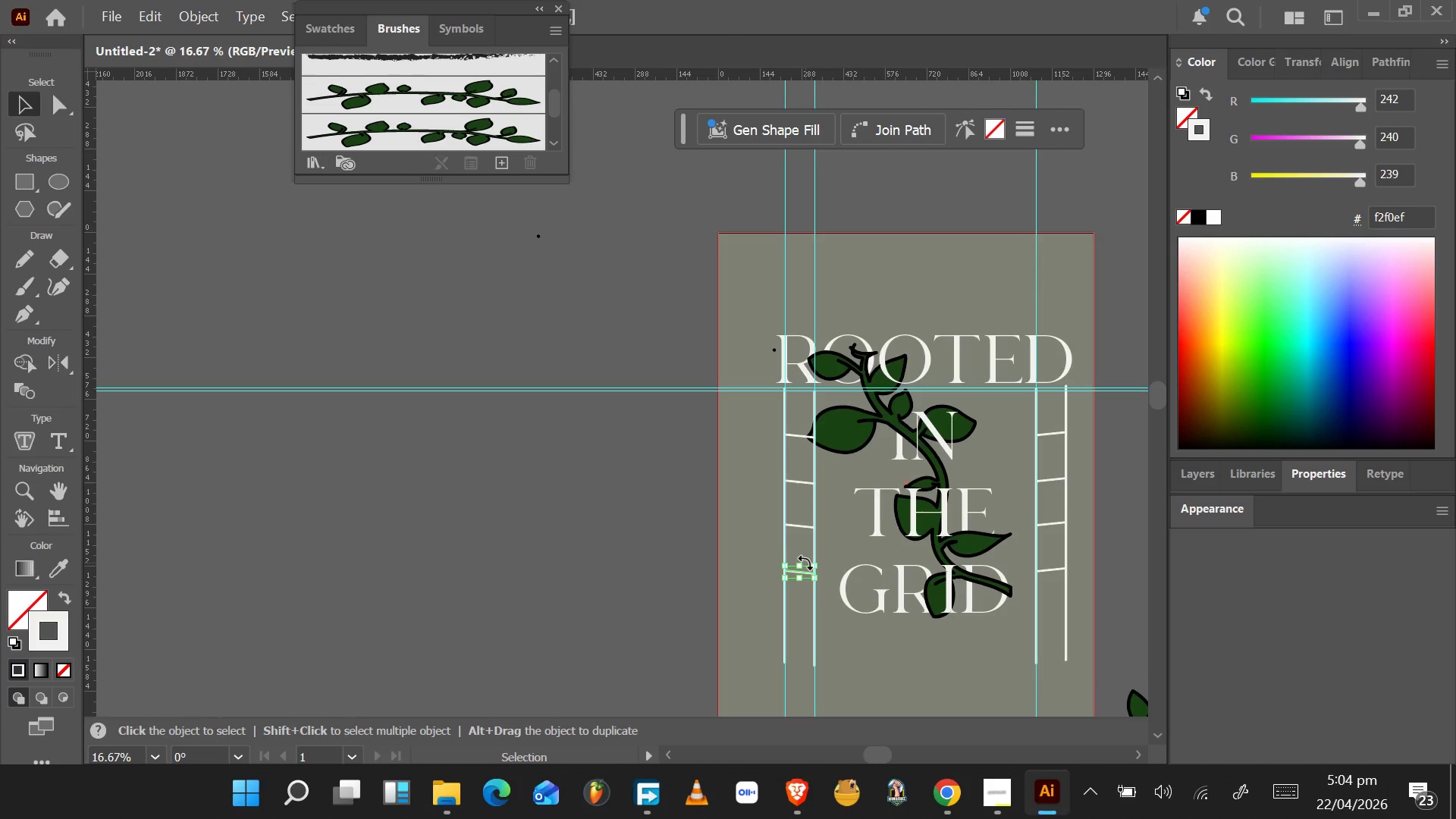 
hold_key(key=ShiftLeft, duration=1.53)
 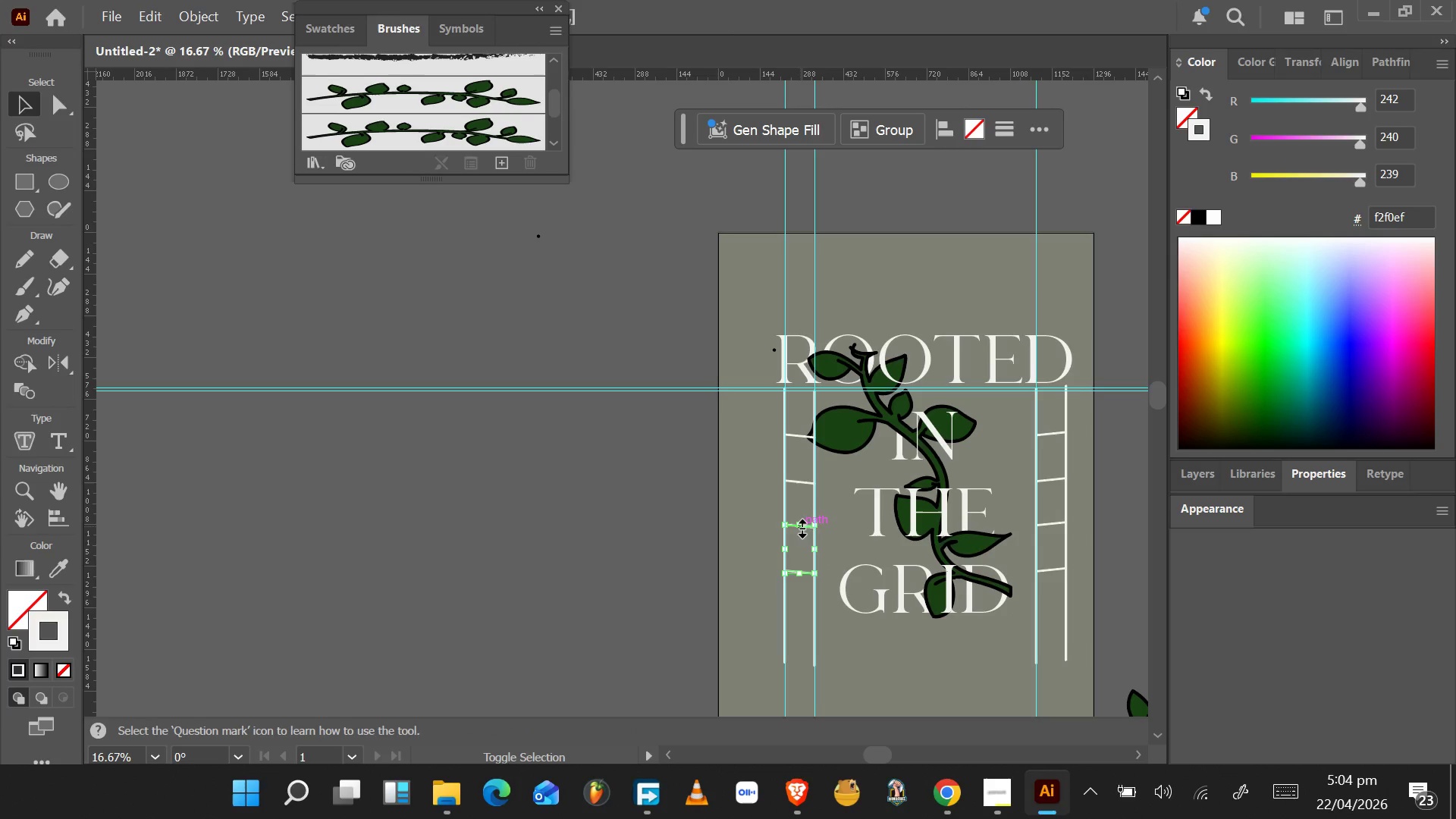 
hold_key(key=ShiftLeft, duration=1.55)
left_click([800, 527])
 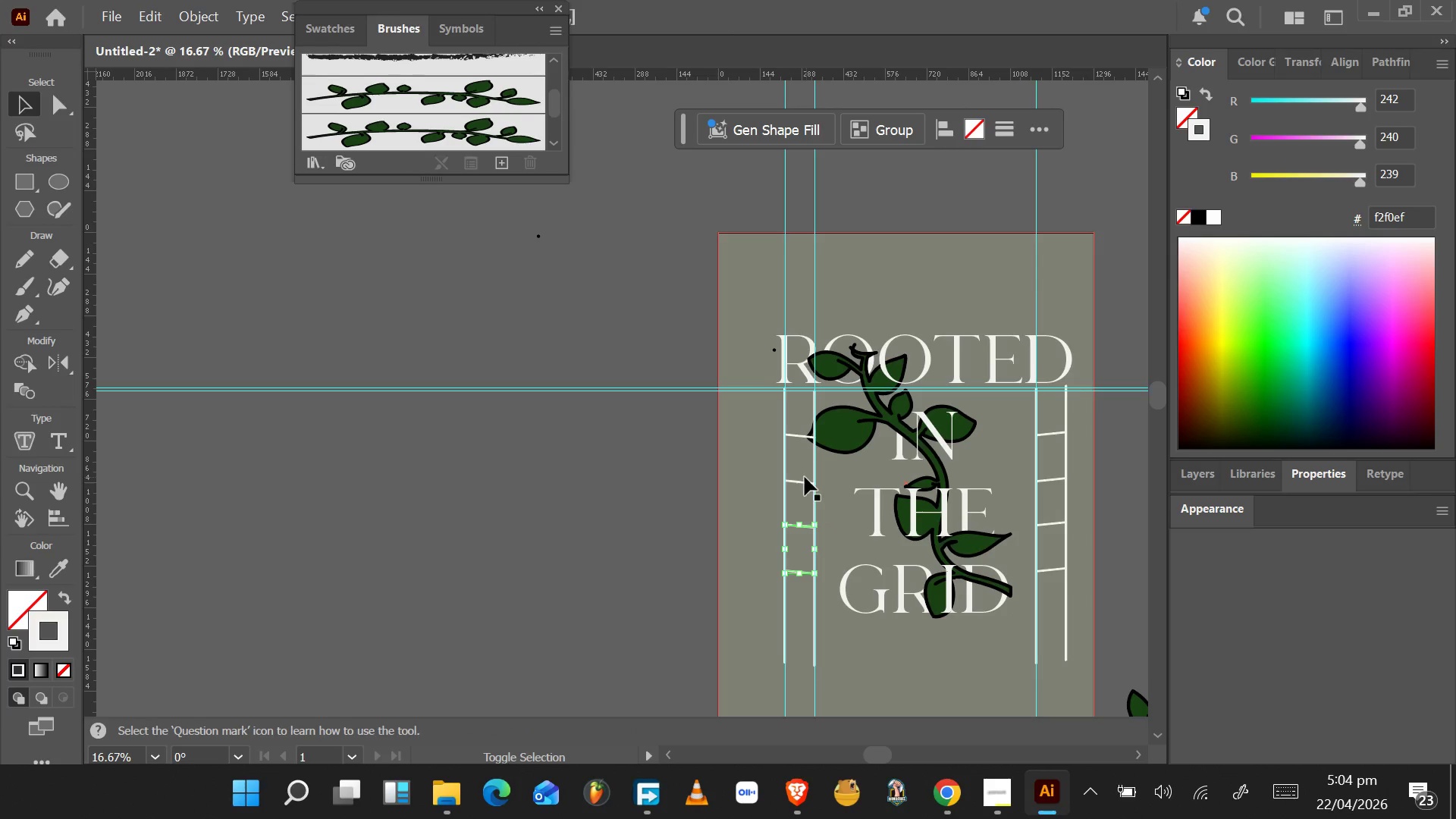 
hold_key(key=ShiftLeft, duration=1.53)
left_click([802, 482])
 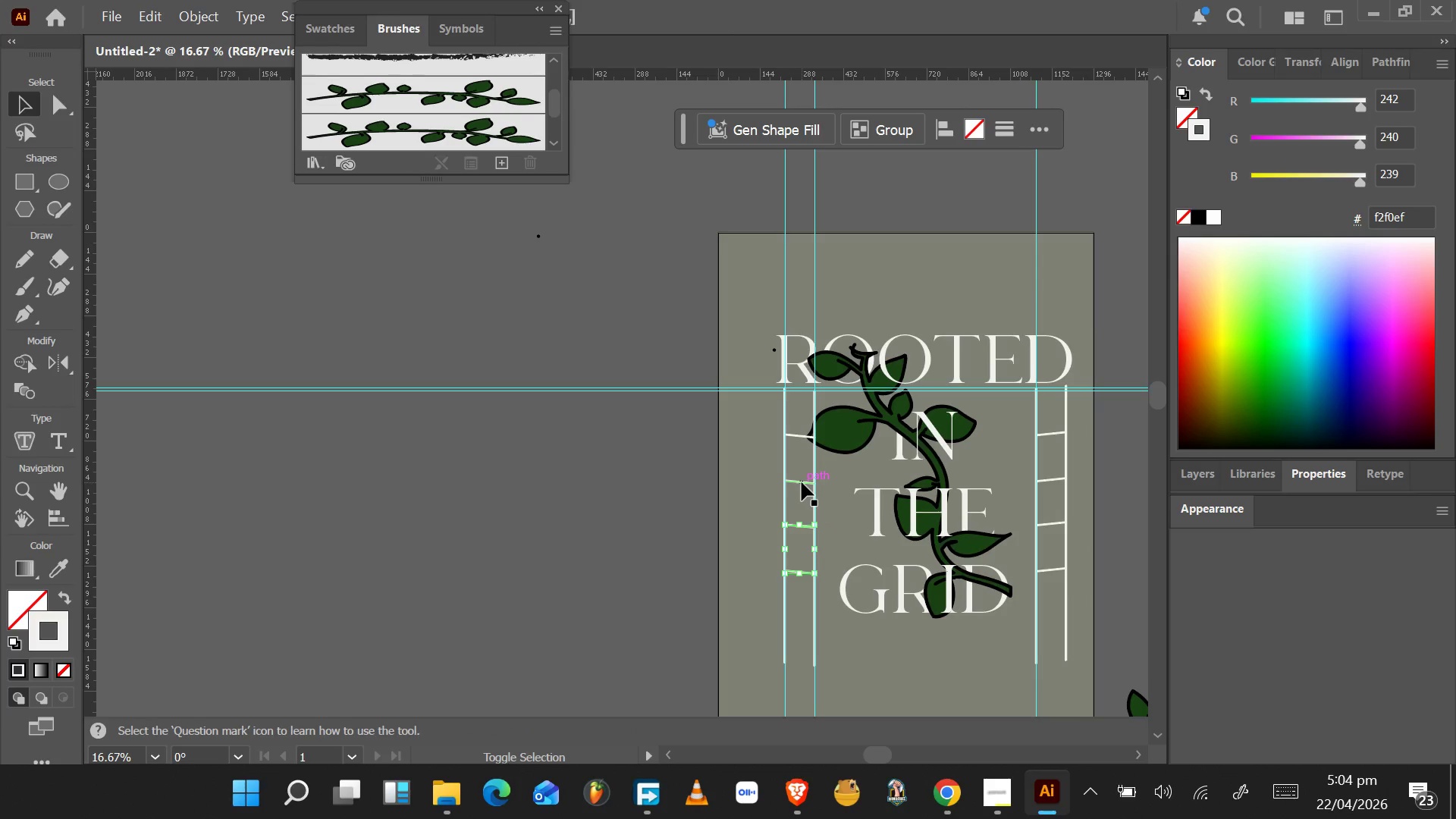 
hold_key(key=ShiftLeft, duration=0.75)
left_click([797, 438])
 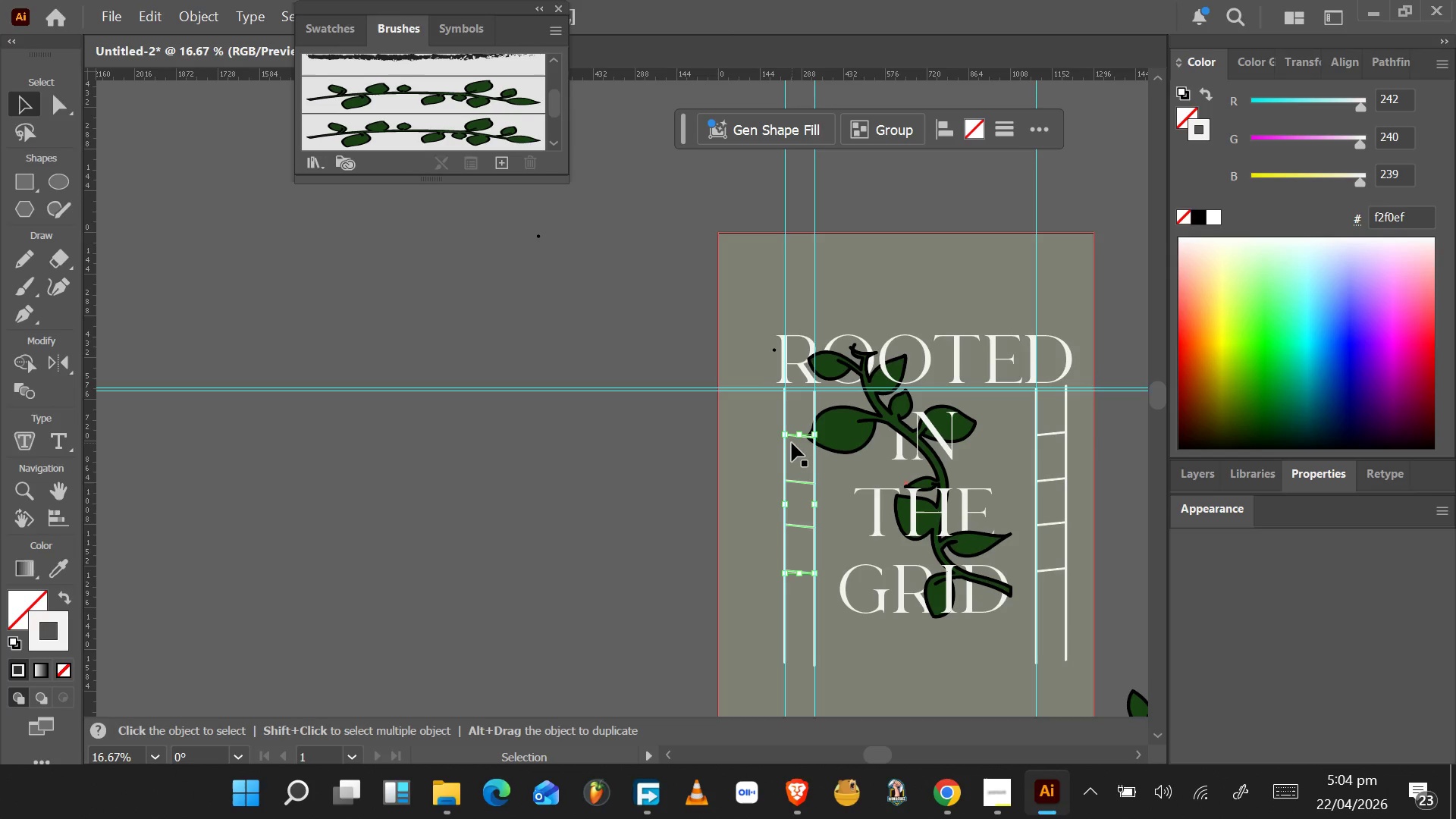 
hold_key(key=ArrowDown, duration=1.53)
 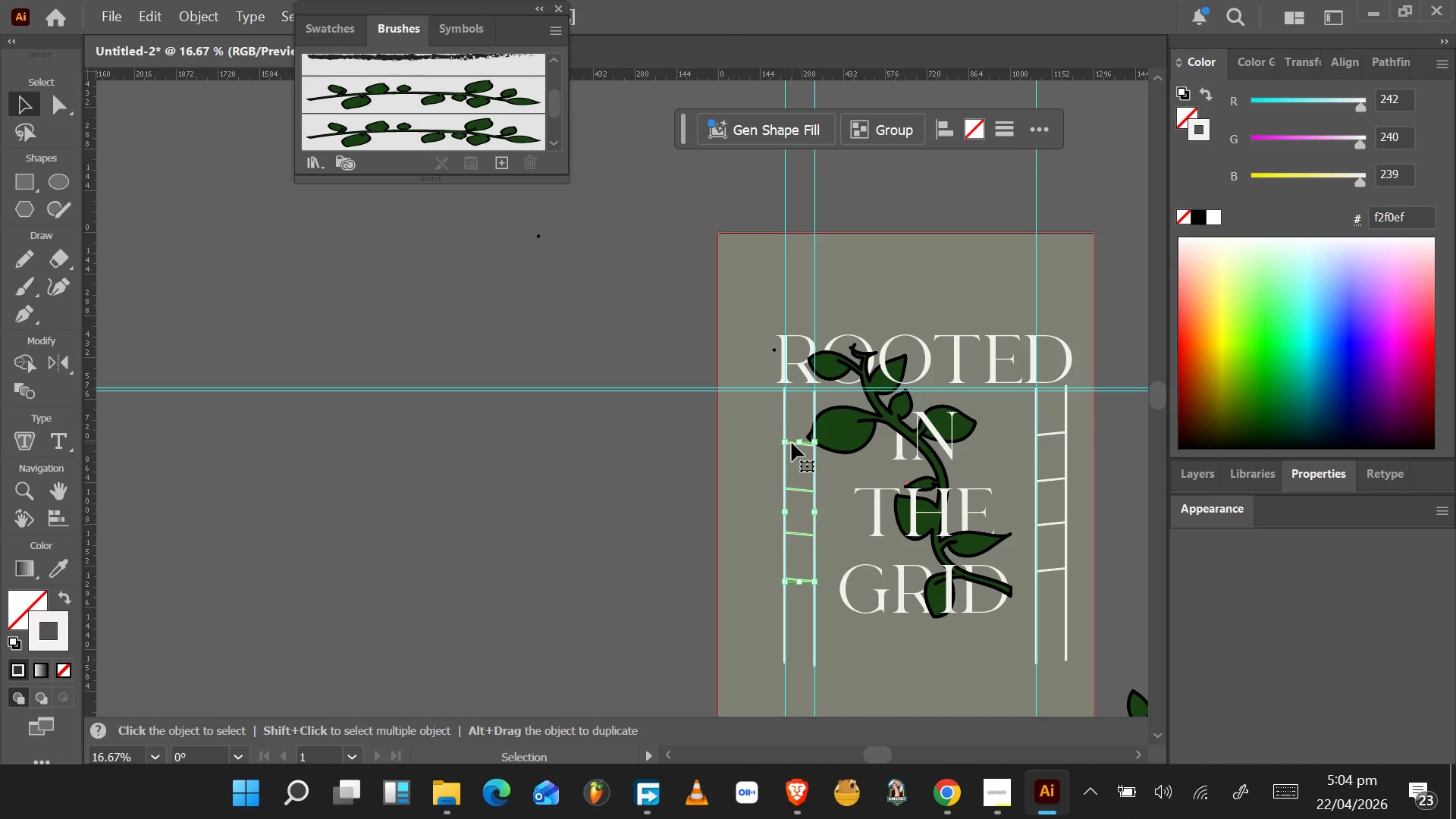 
hold_key(key=ArrowDown, duration=0.95)
 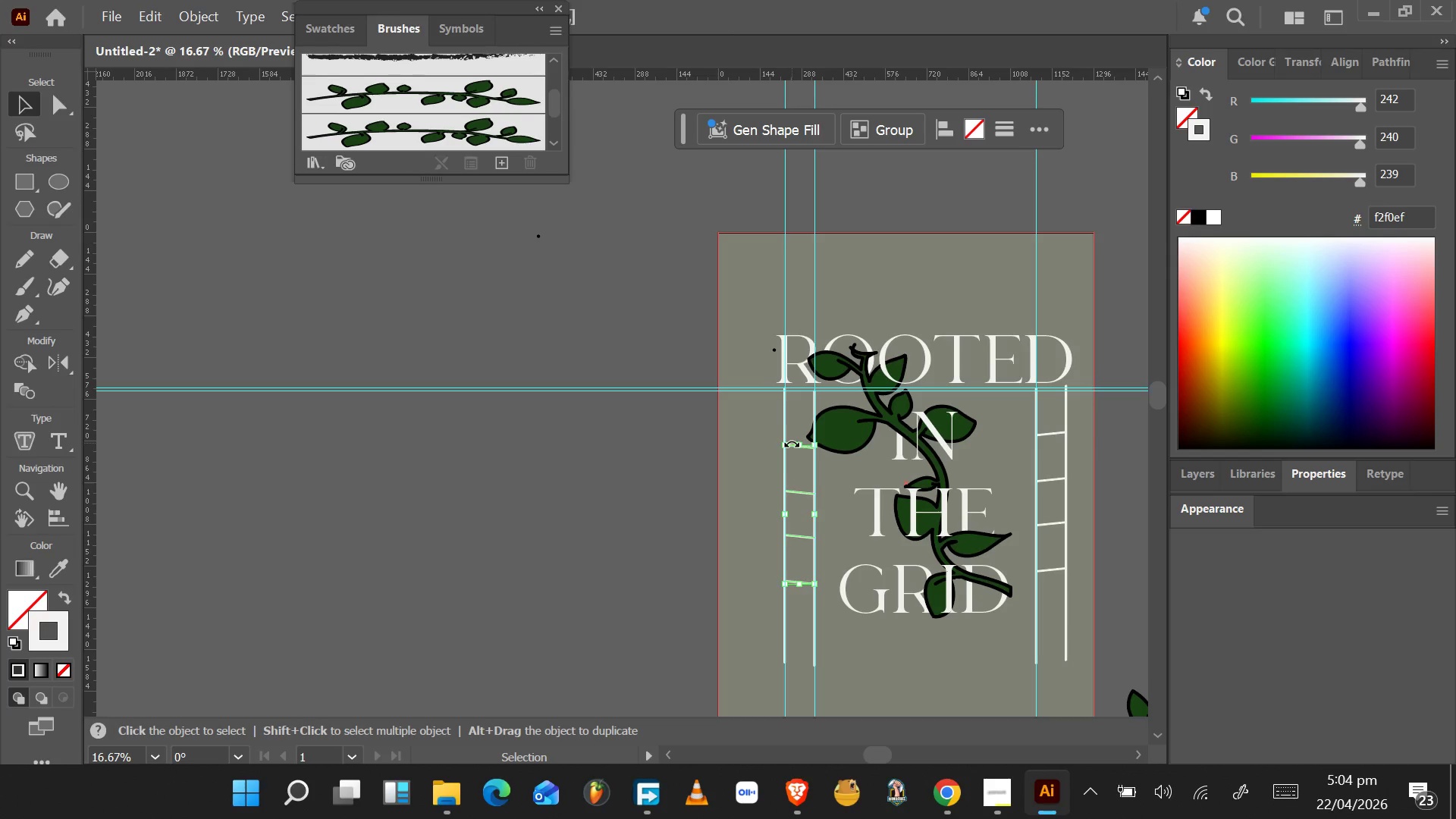 
key(ArrowDown)
 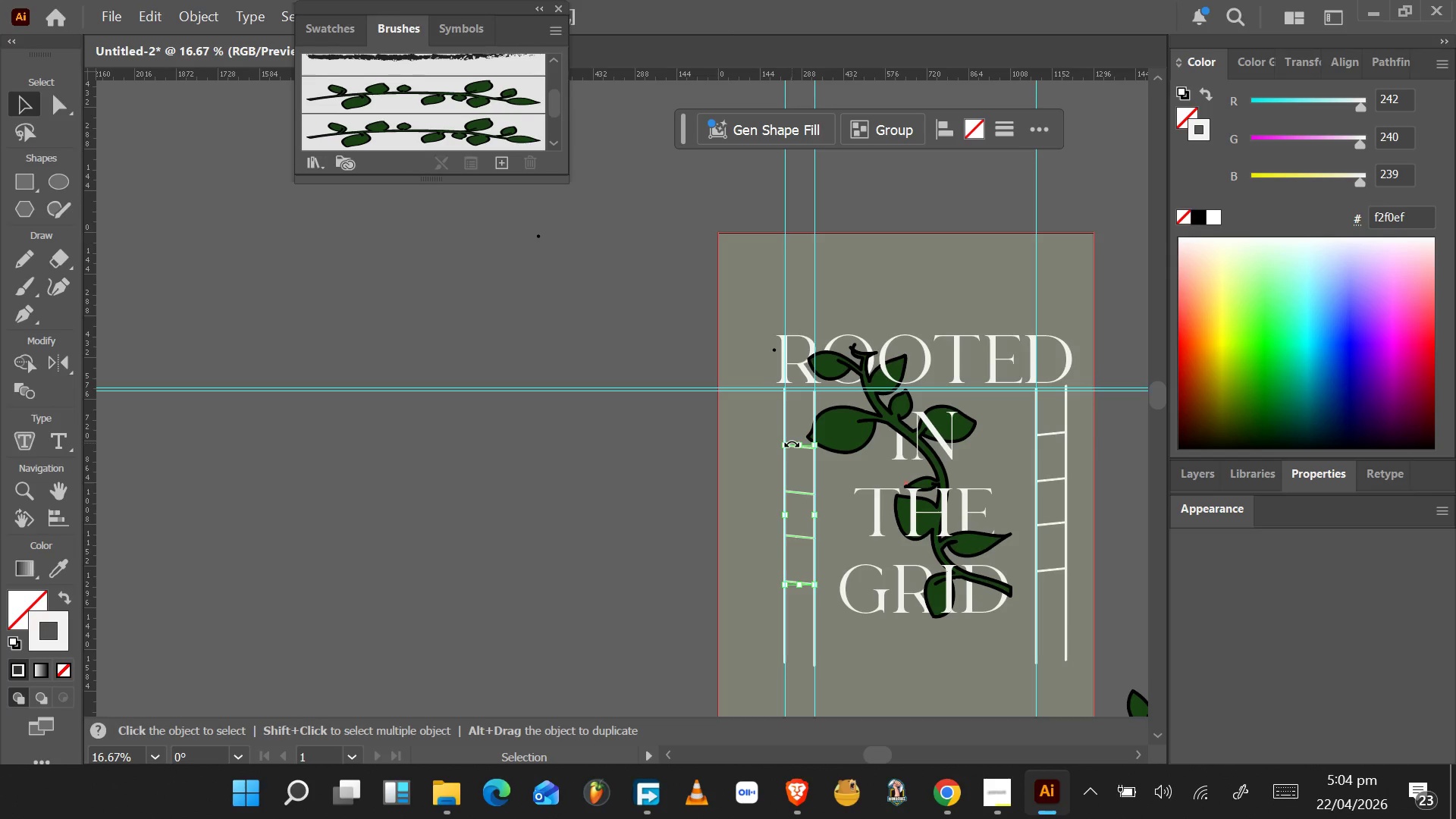 
key(ArrowDown)
 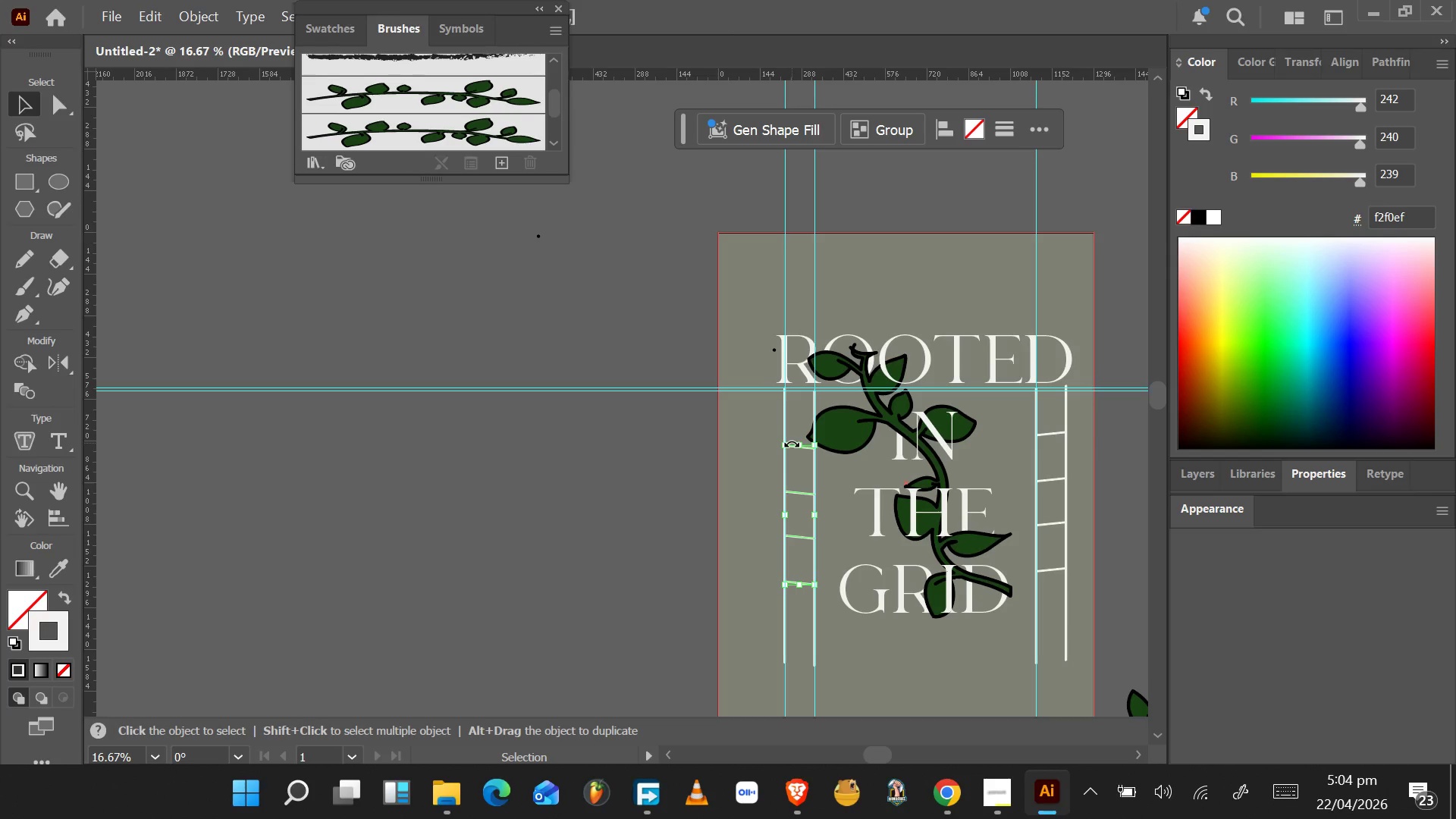 
key(ArrowDown)
 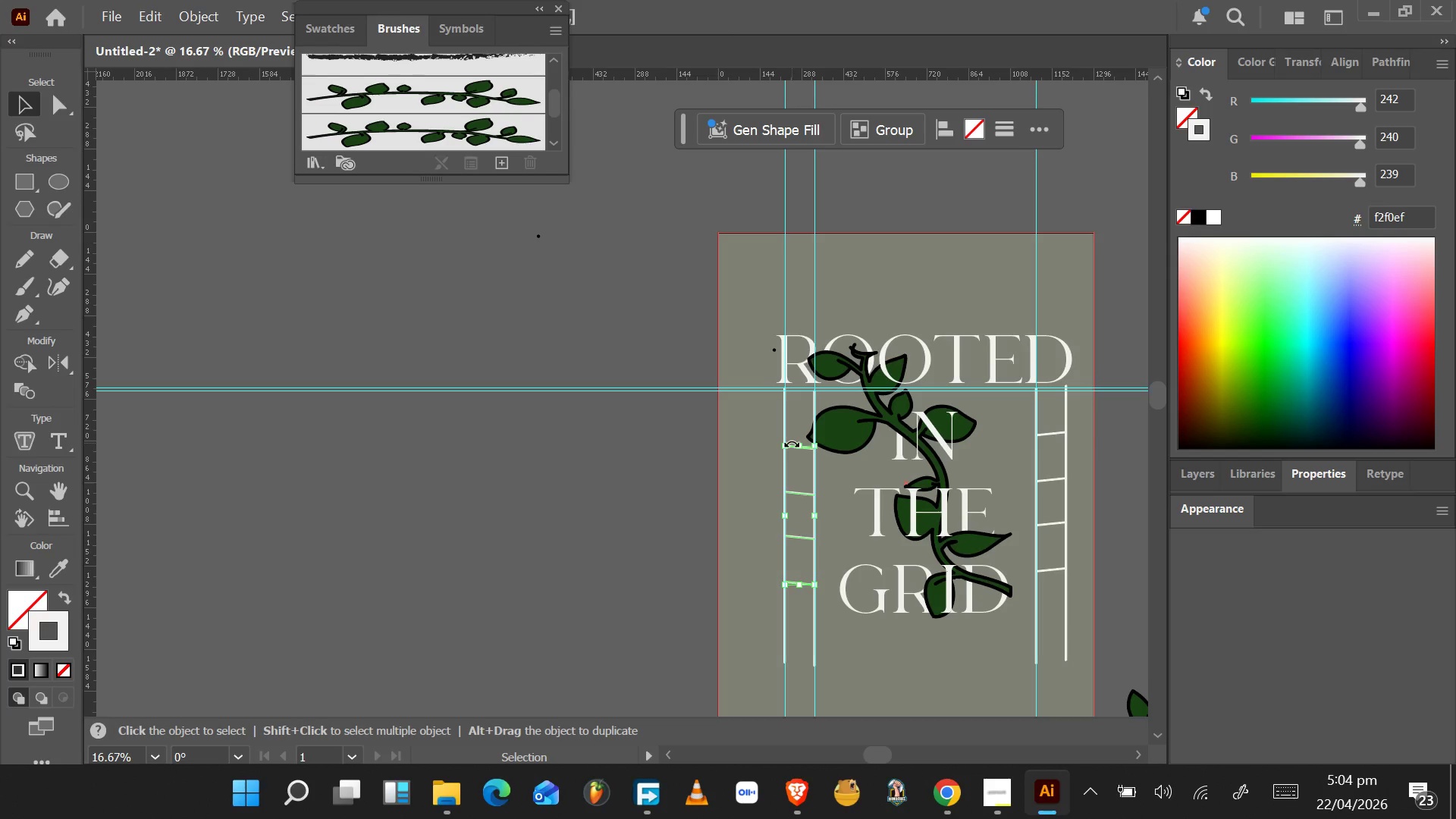 
key(ArrowDown)
 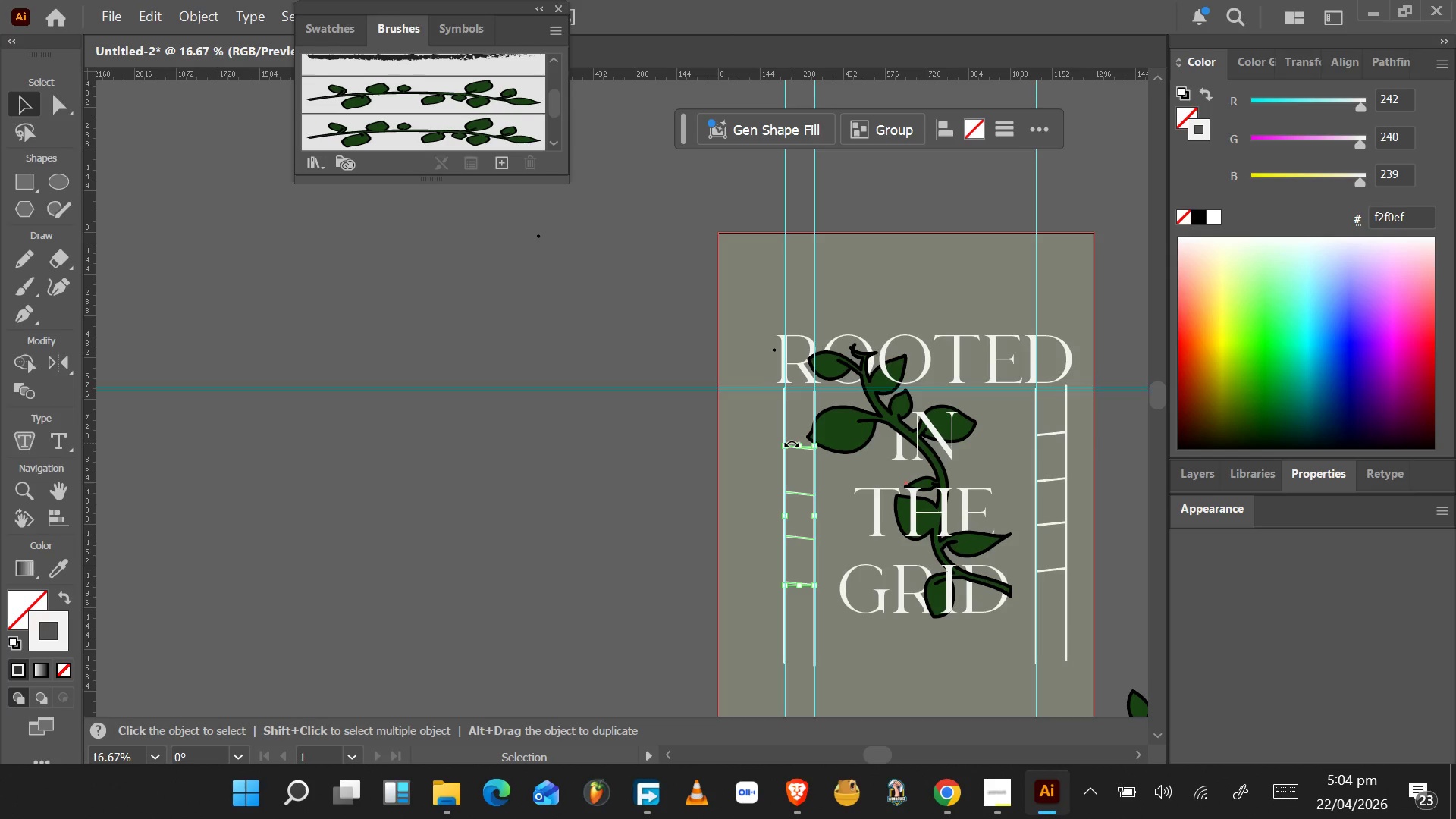 
key(ArrowDown)
 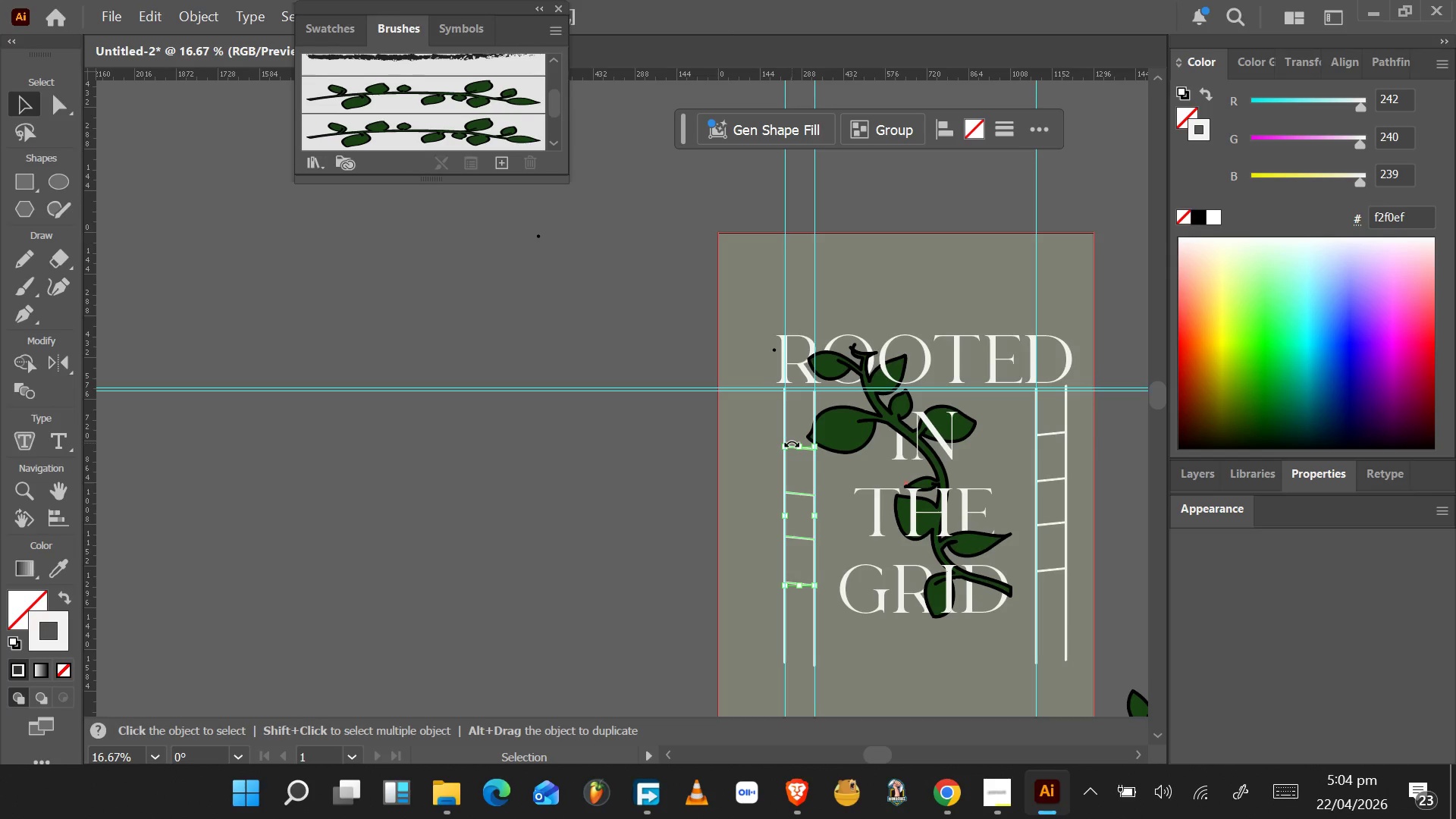 
key(ArrowDown)
 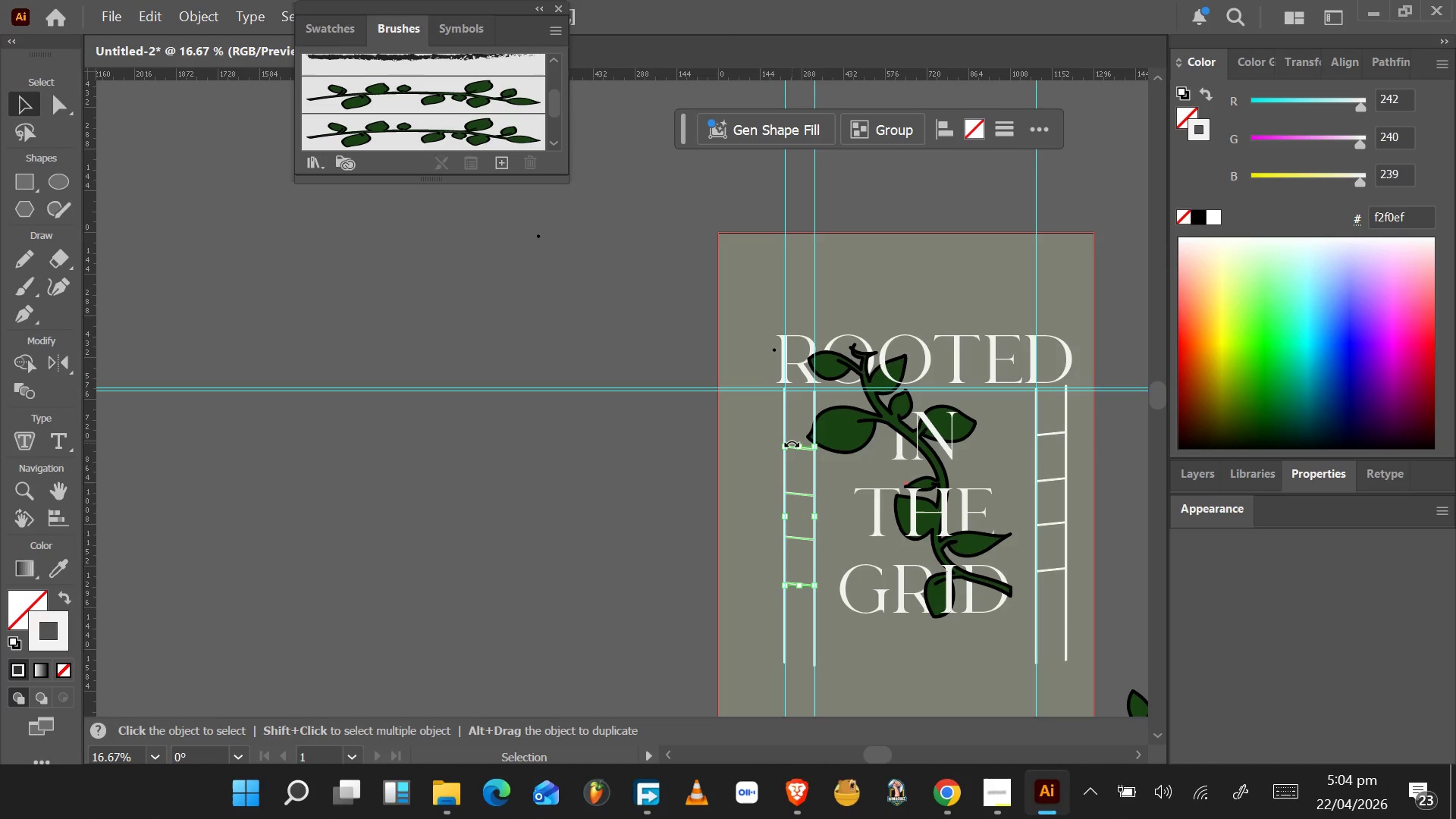 
key(ArrowDown)
 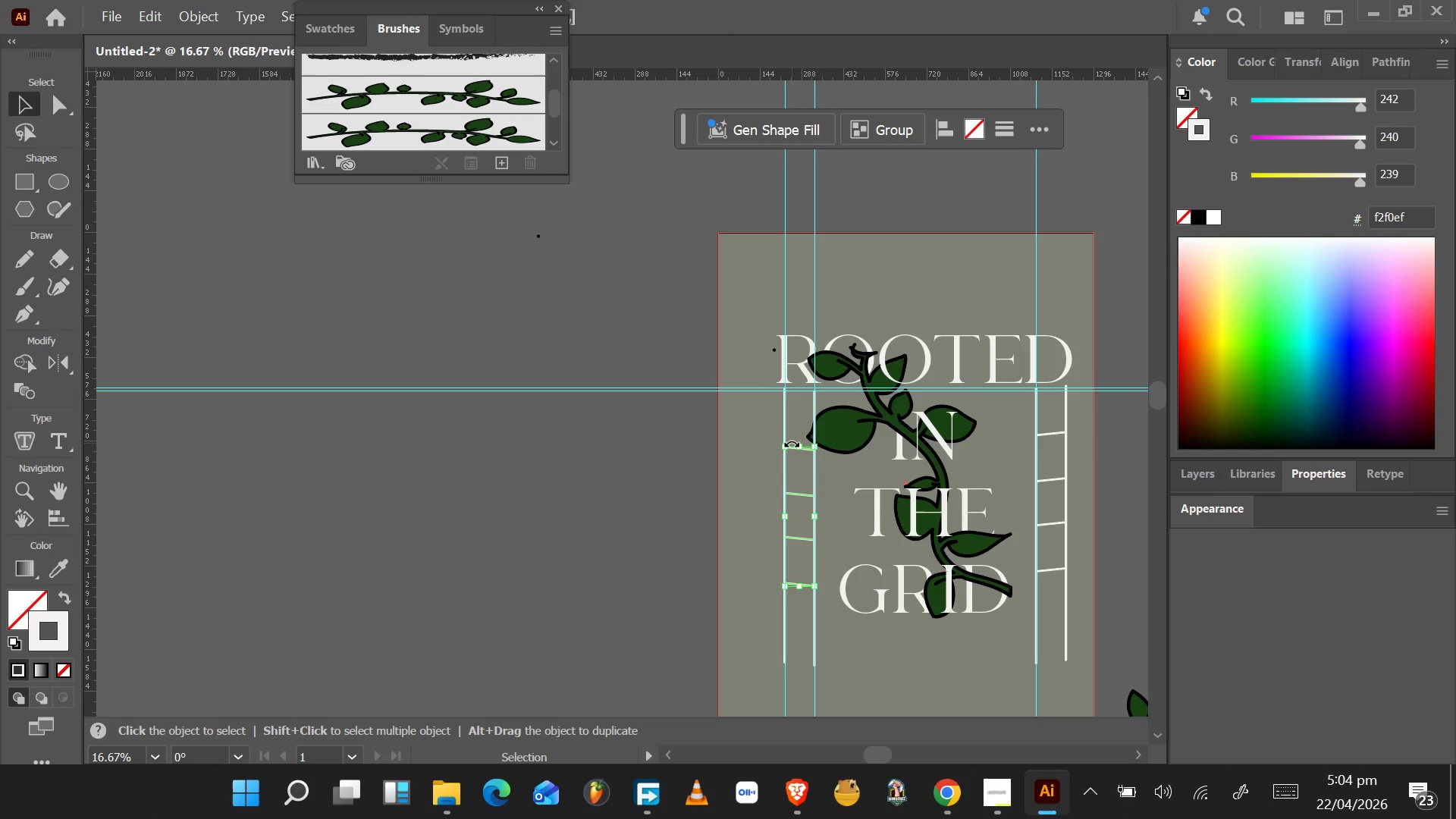 
key(ArrowDown)
 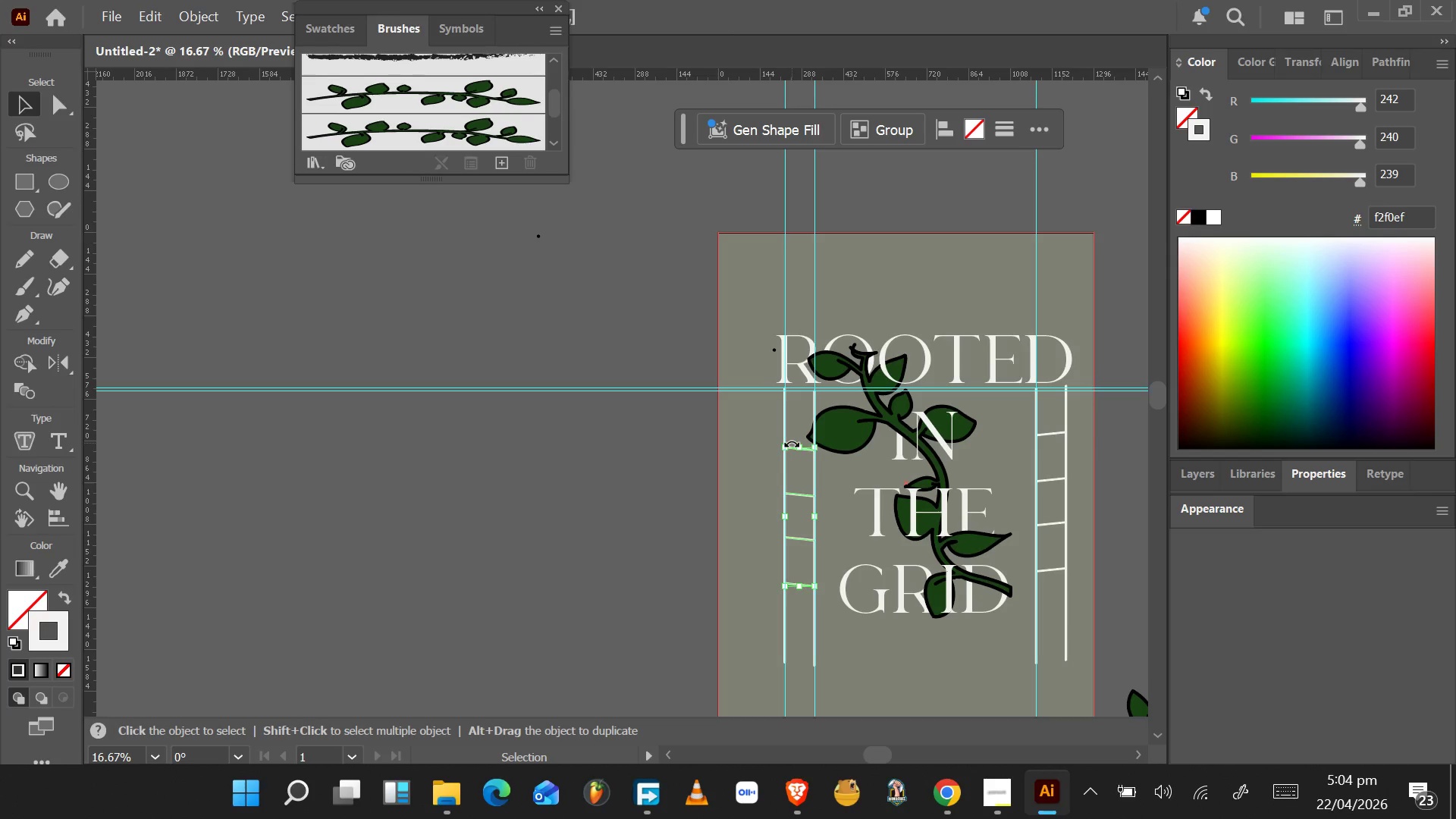 
key(ArrowDown)
 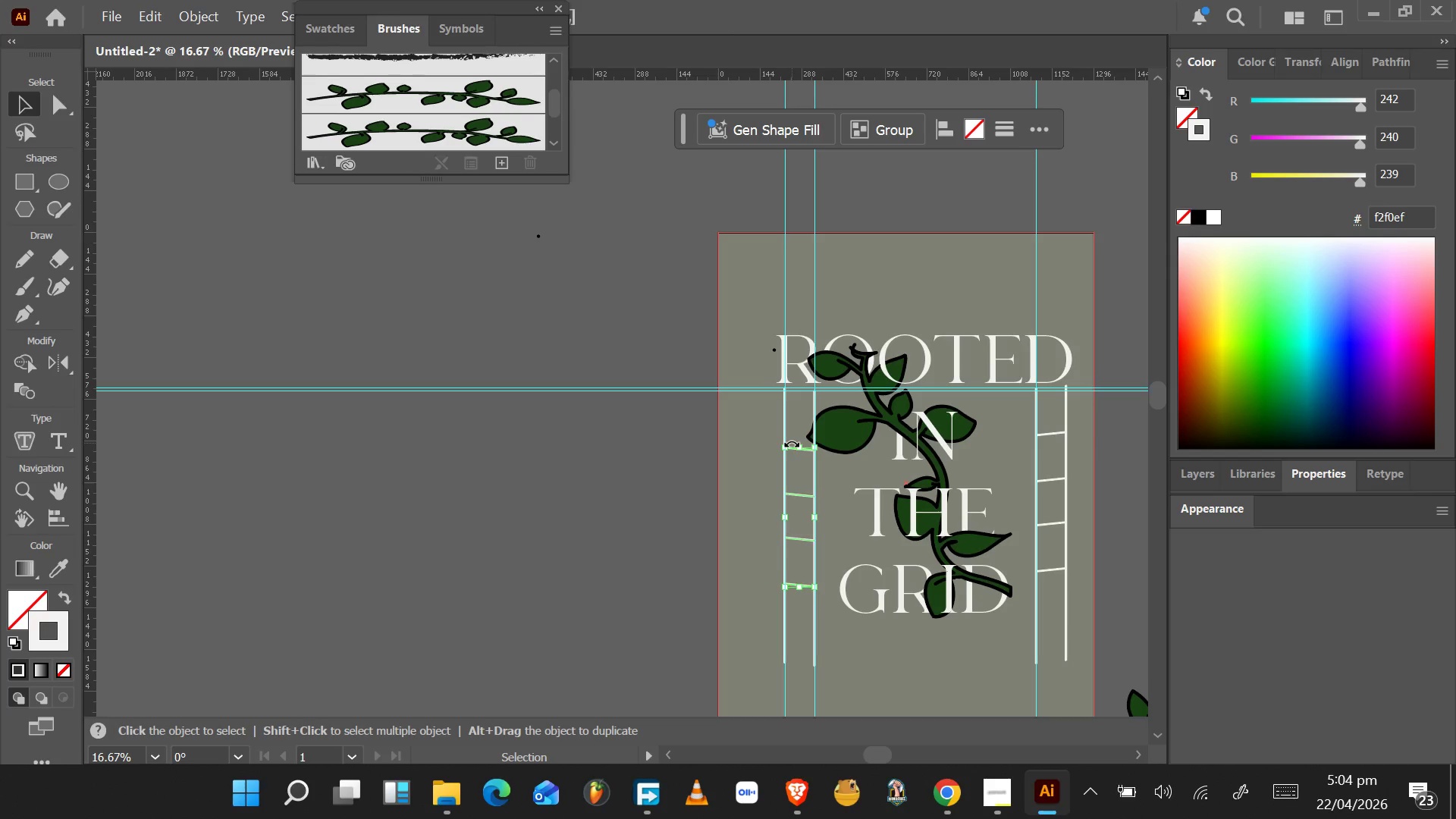 
key(ArrowDown)
 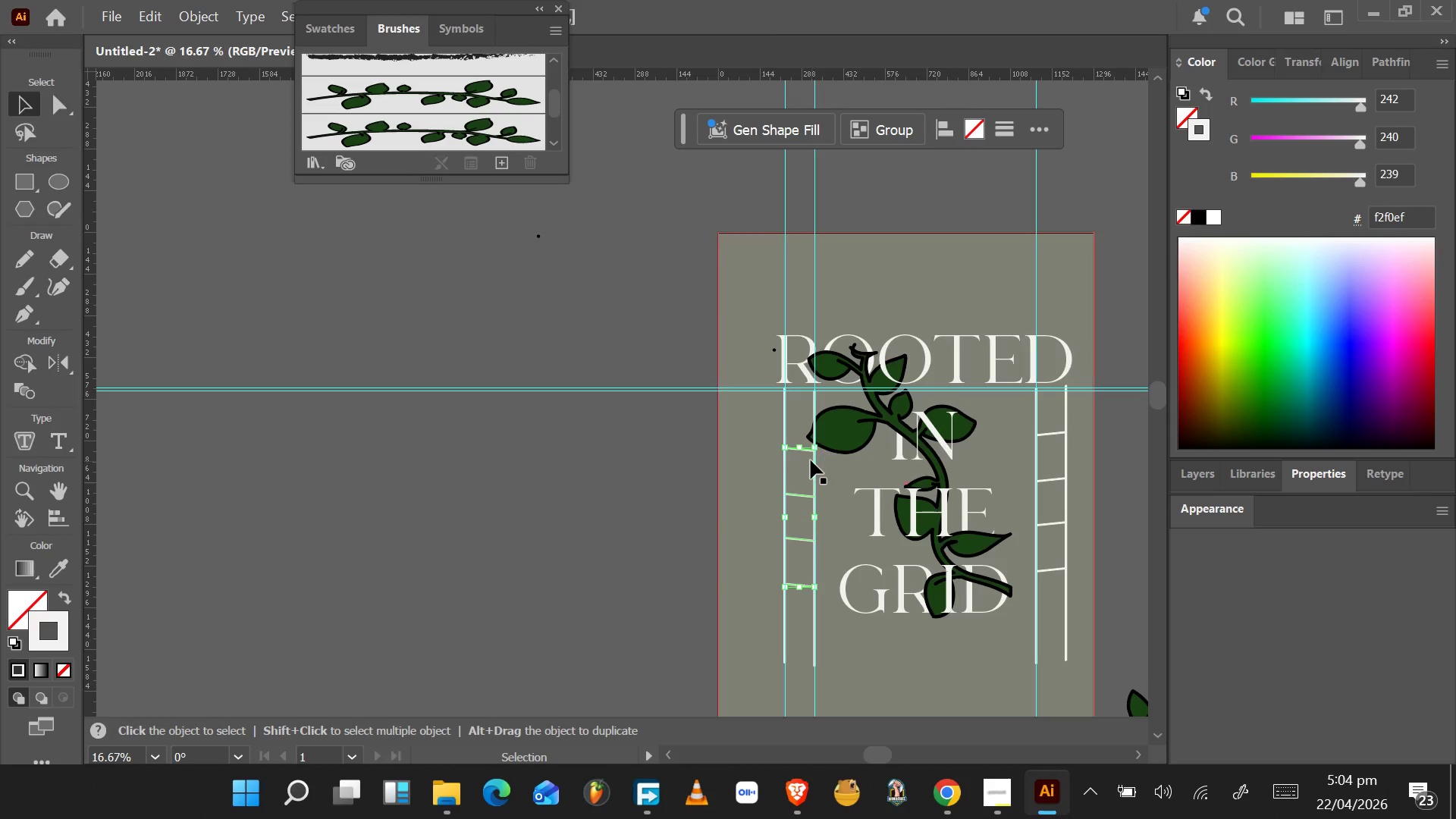 
hold_key(key=AltLeft, duration=1.5)
 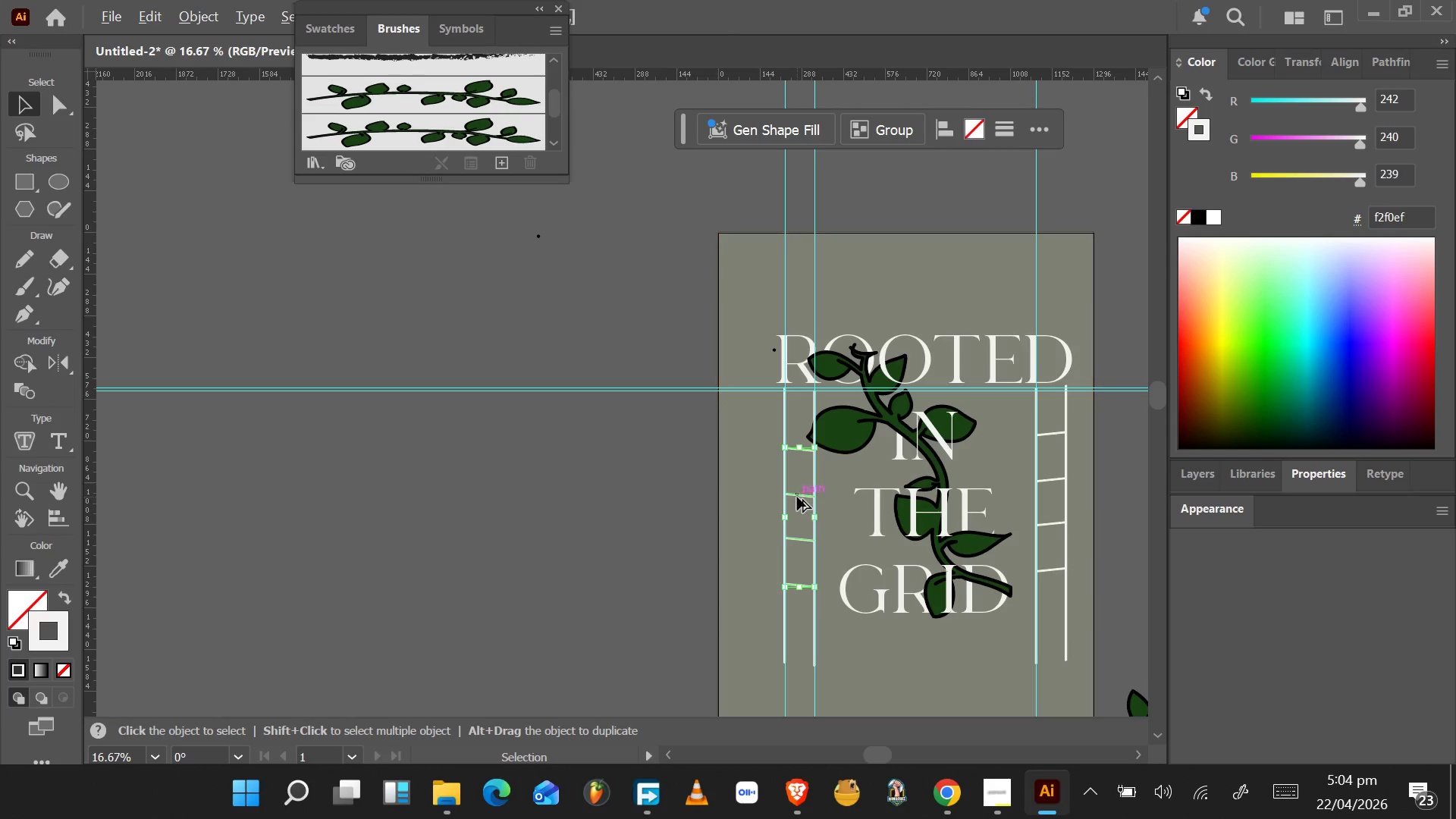 
hold_key(key=AltLeft, duration=0.62)
 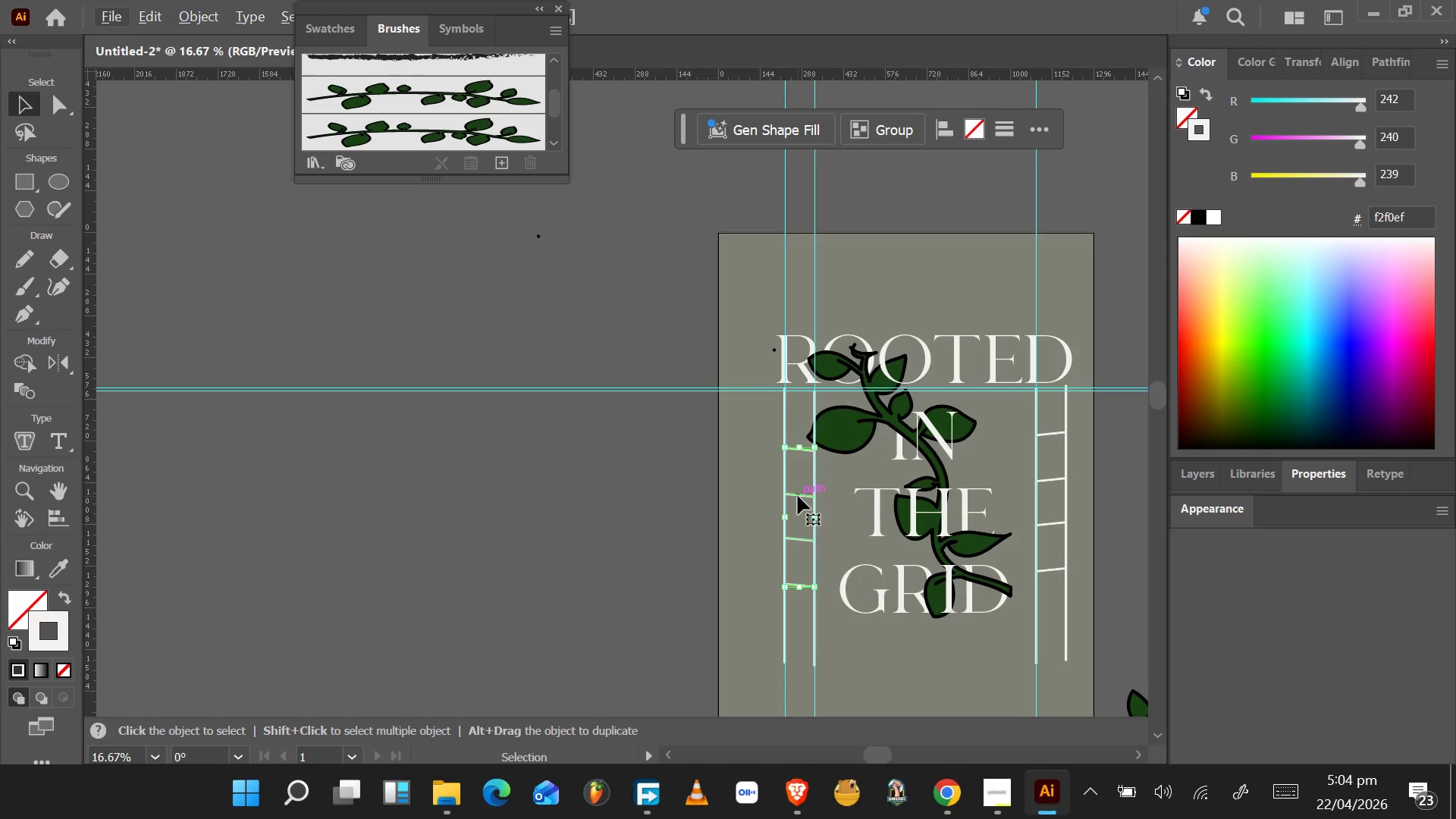 
left_click([798, 496])